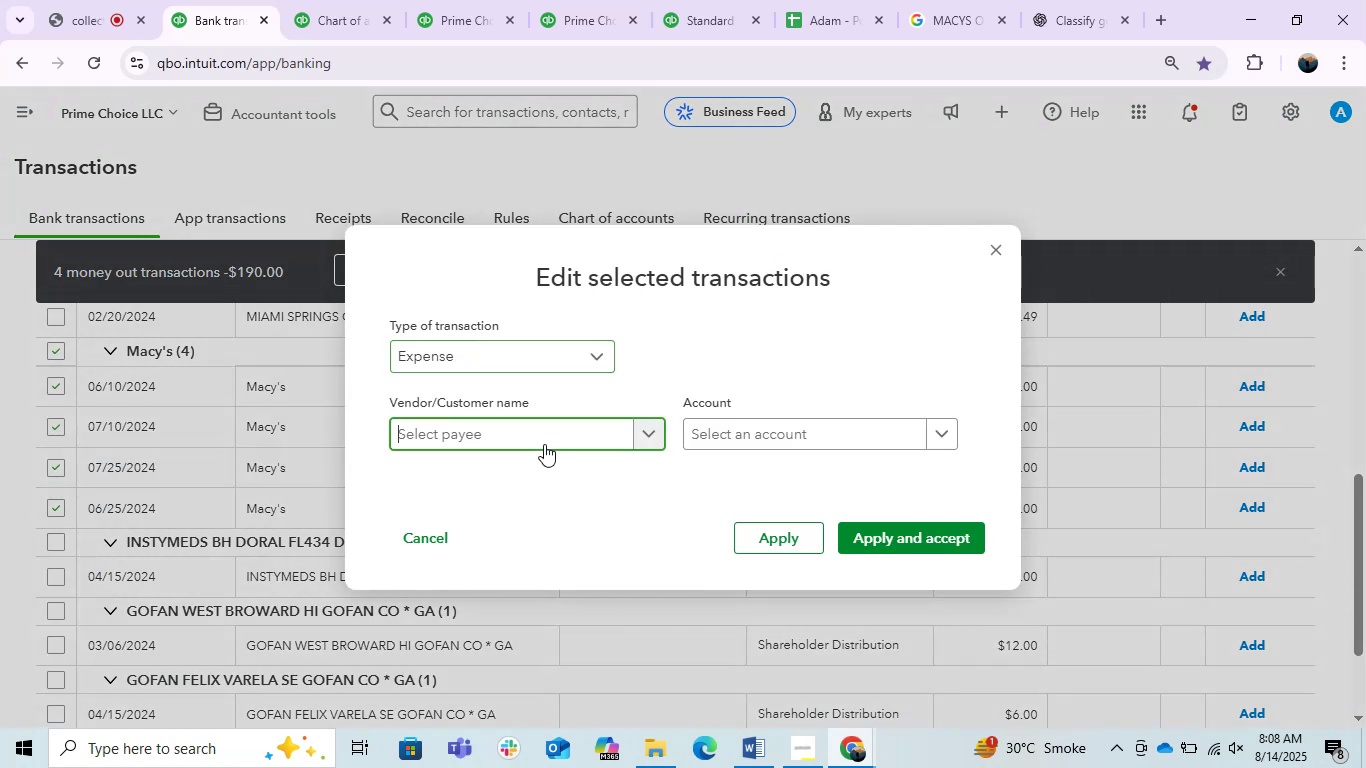 
key(Control+V)
 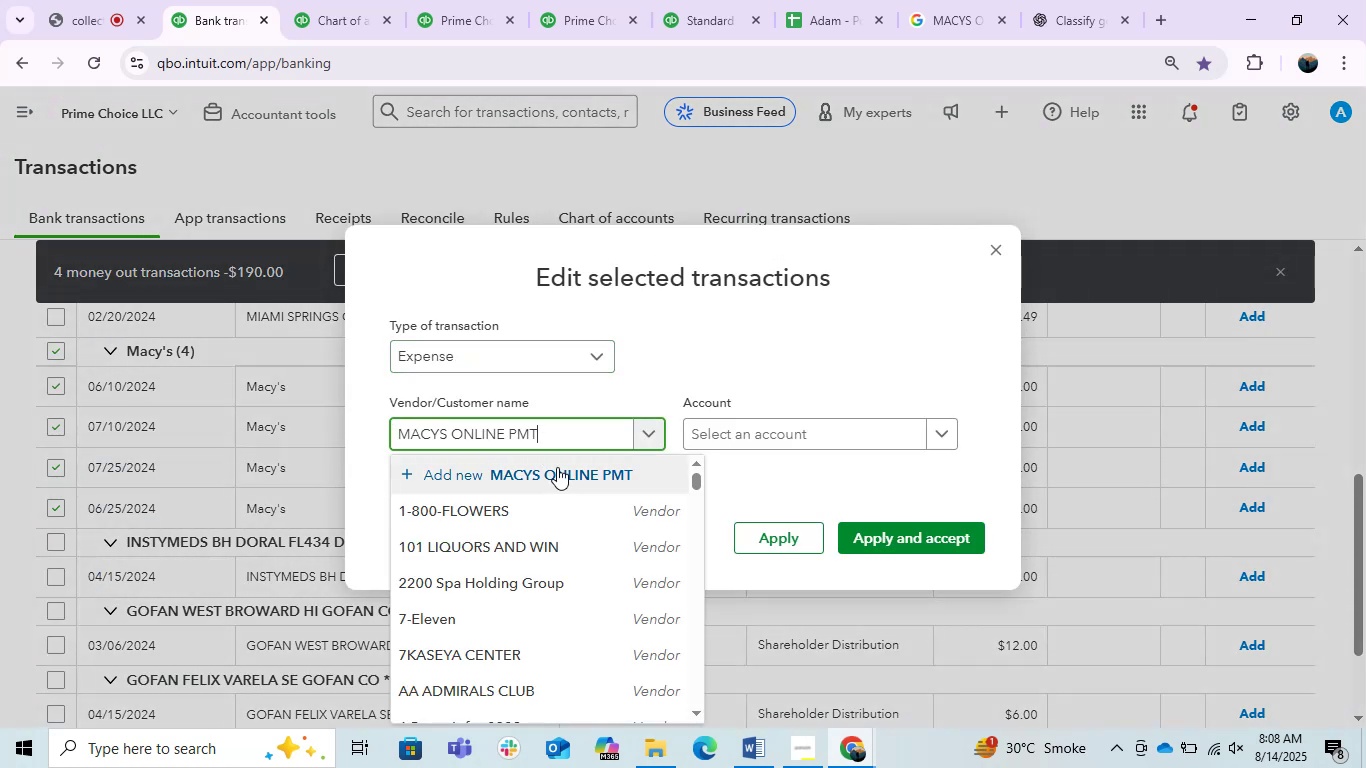 
left_click([557, 467])
 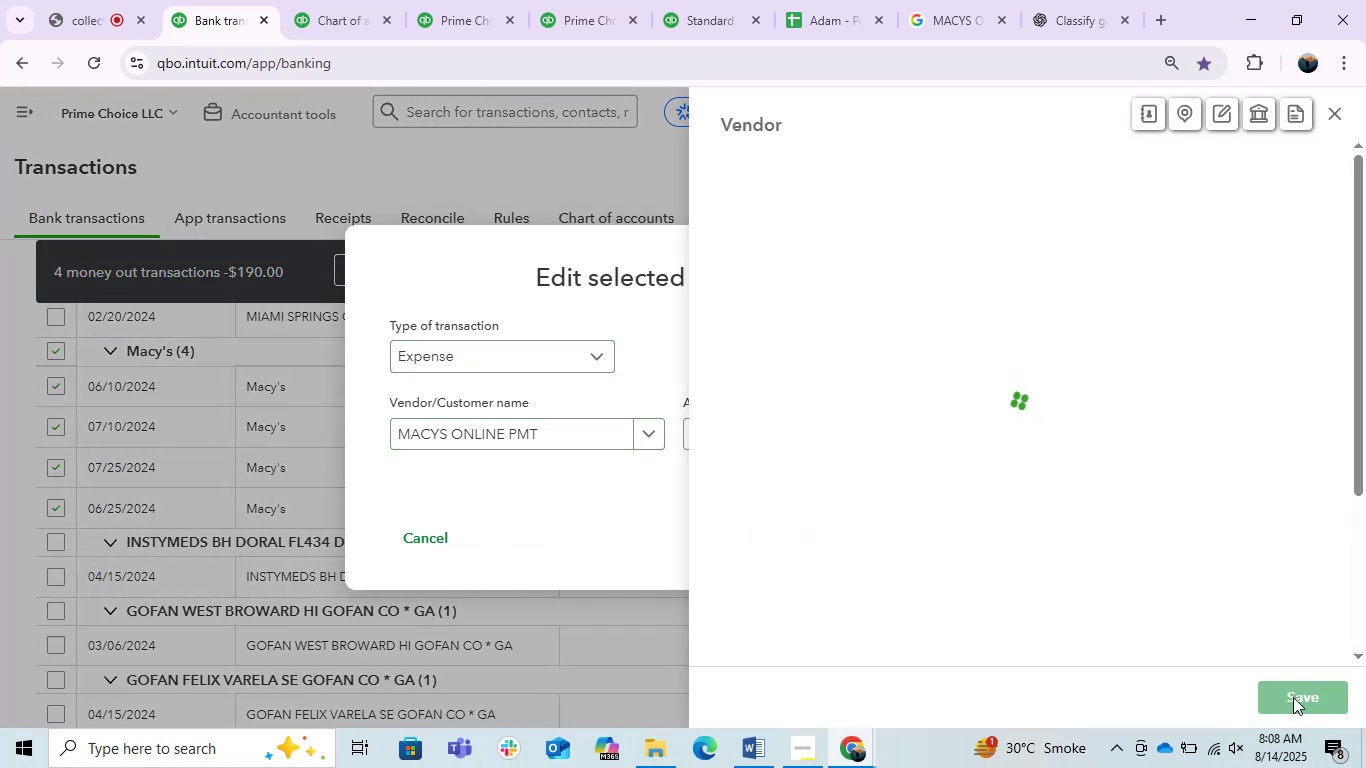 
left_click([1293, 697])
 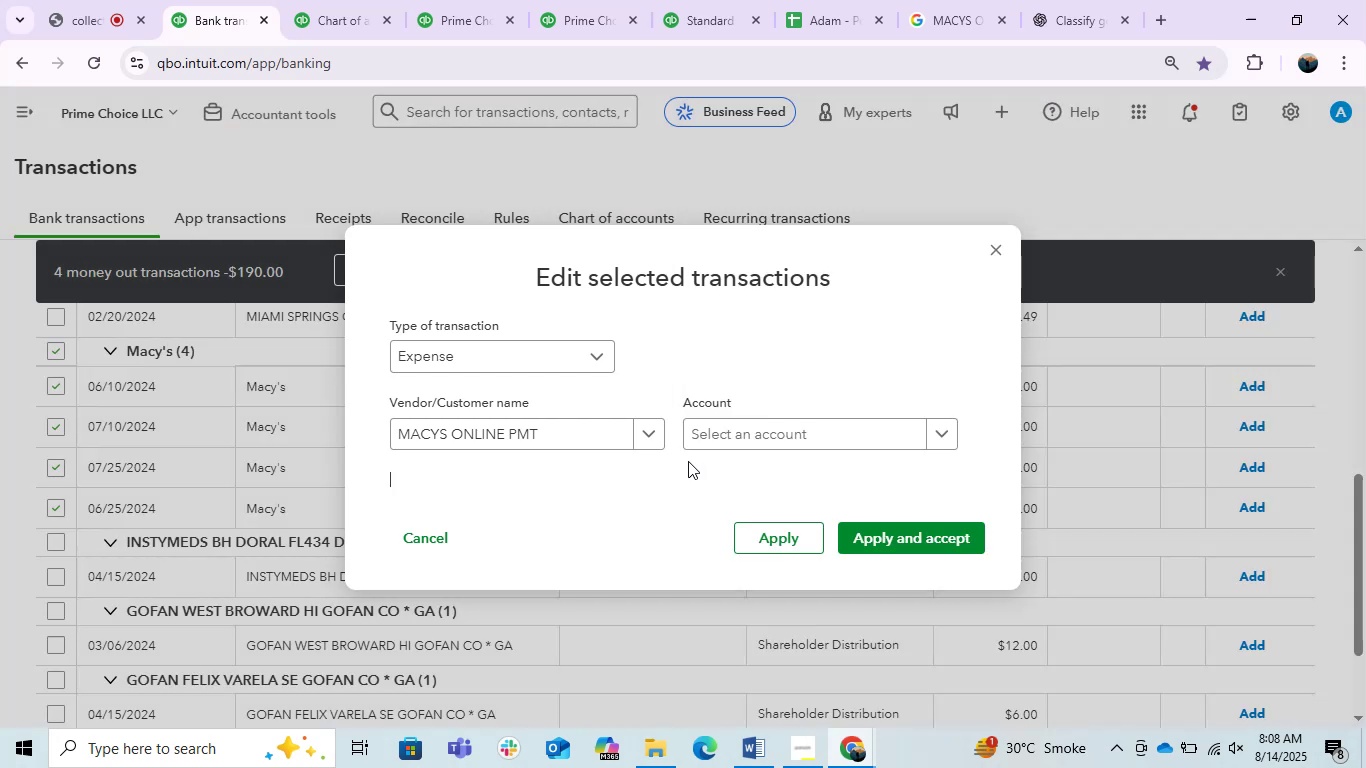 
left_click([741, 422])
 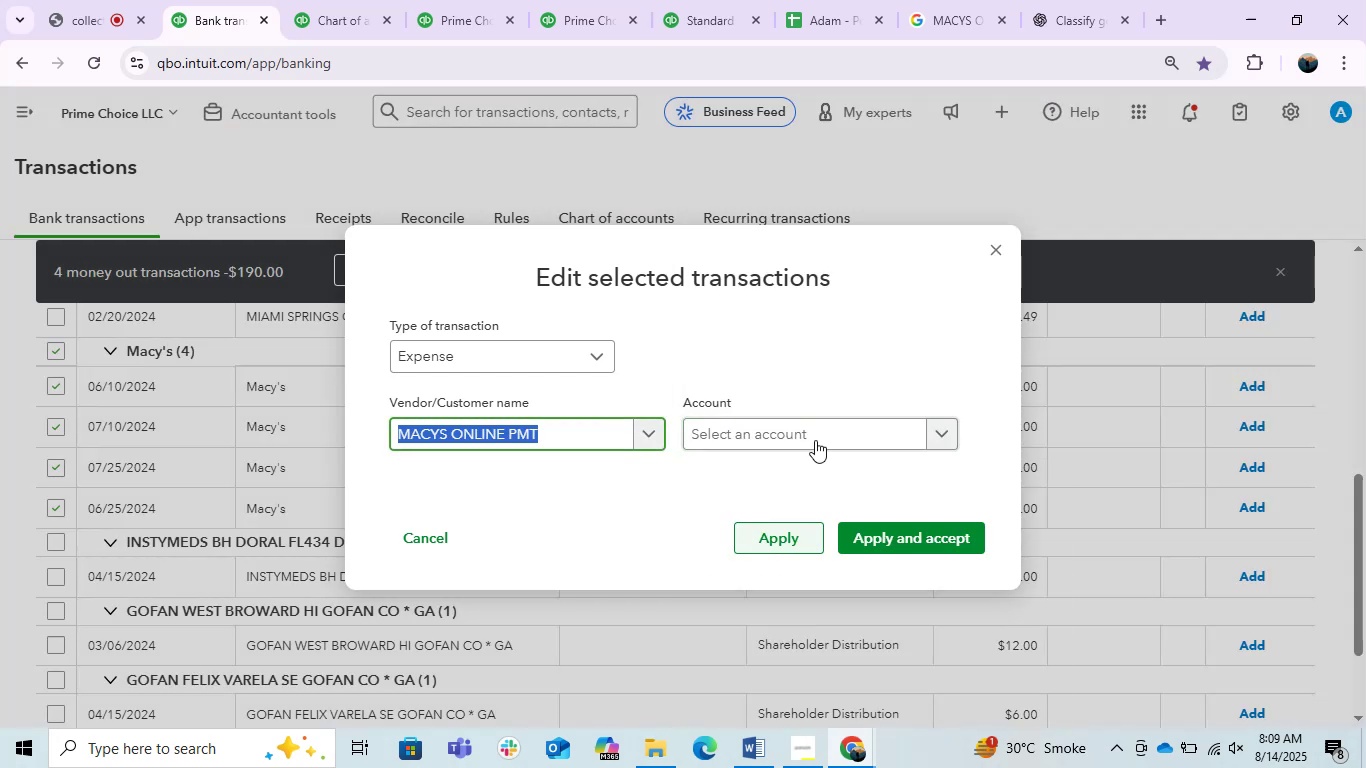 
left_click([815, 440])
 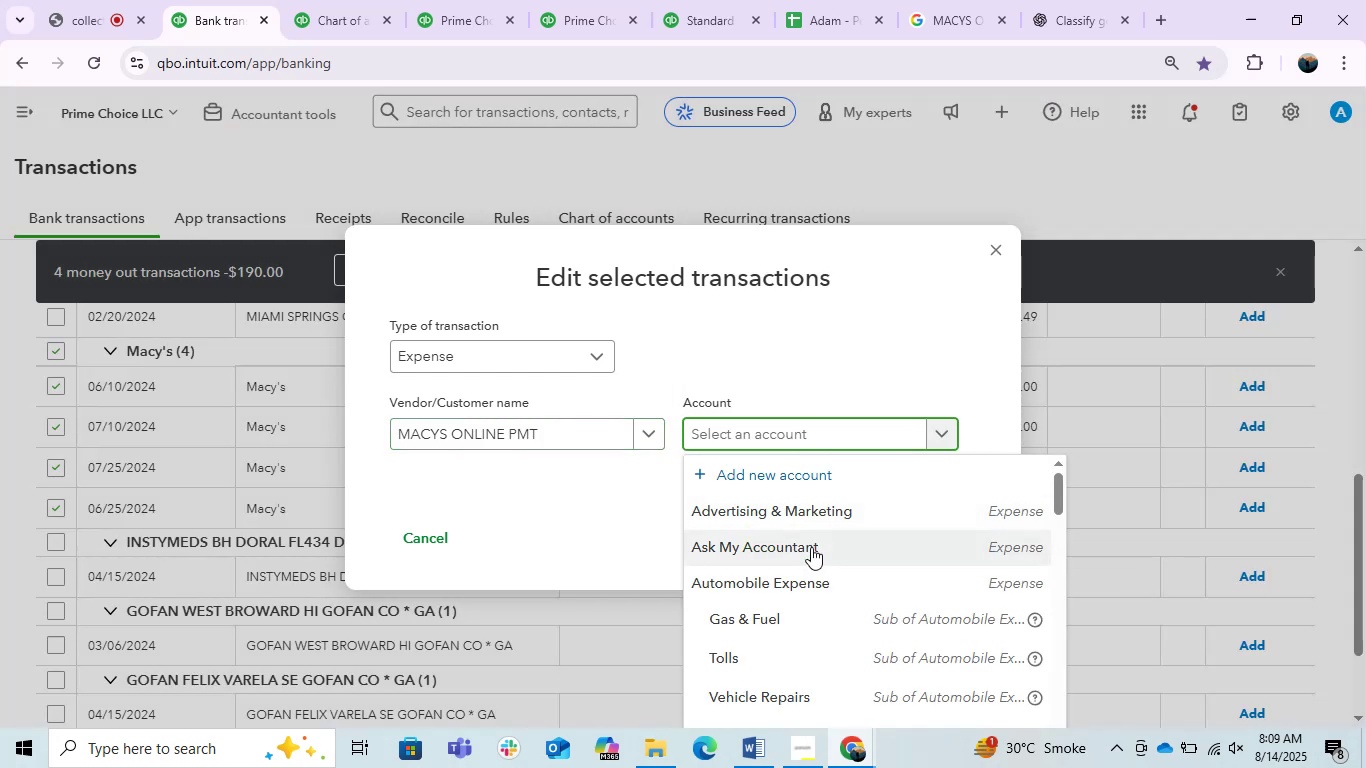 
left_click([825, 540])
 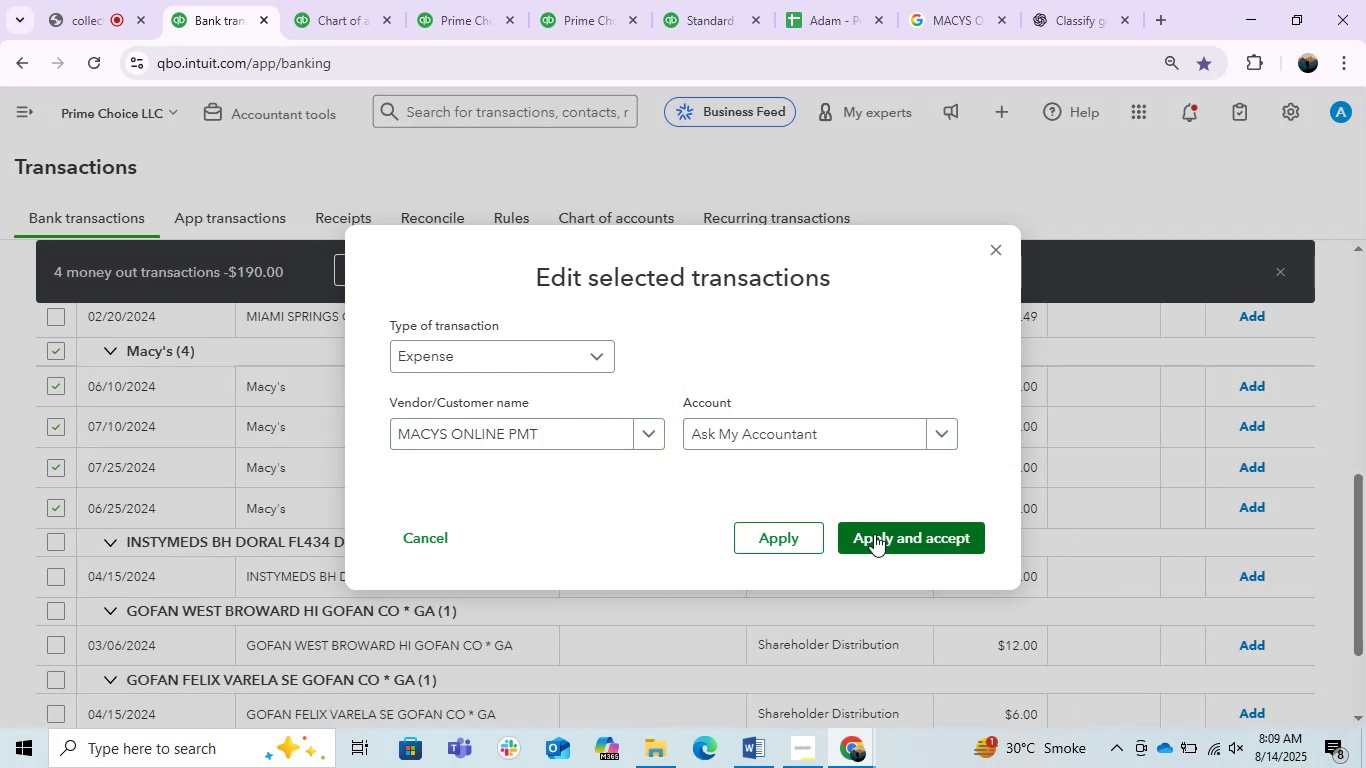 
left_click([874, 534])
 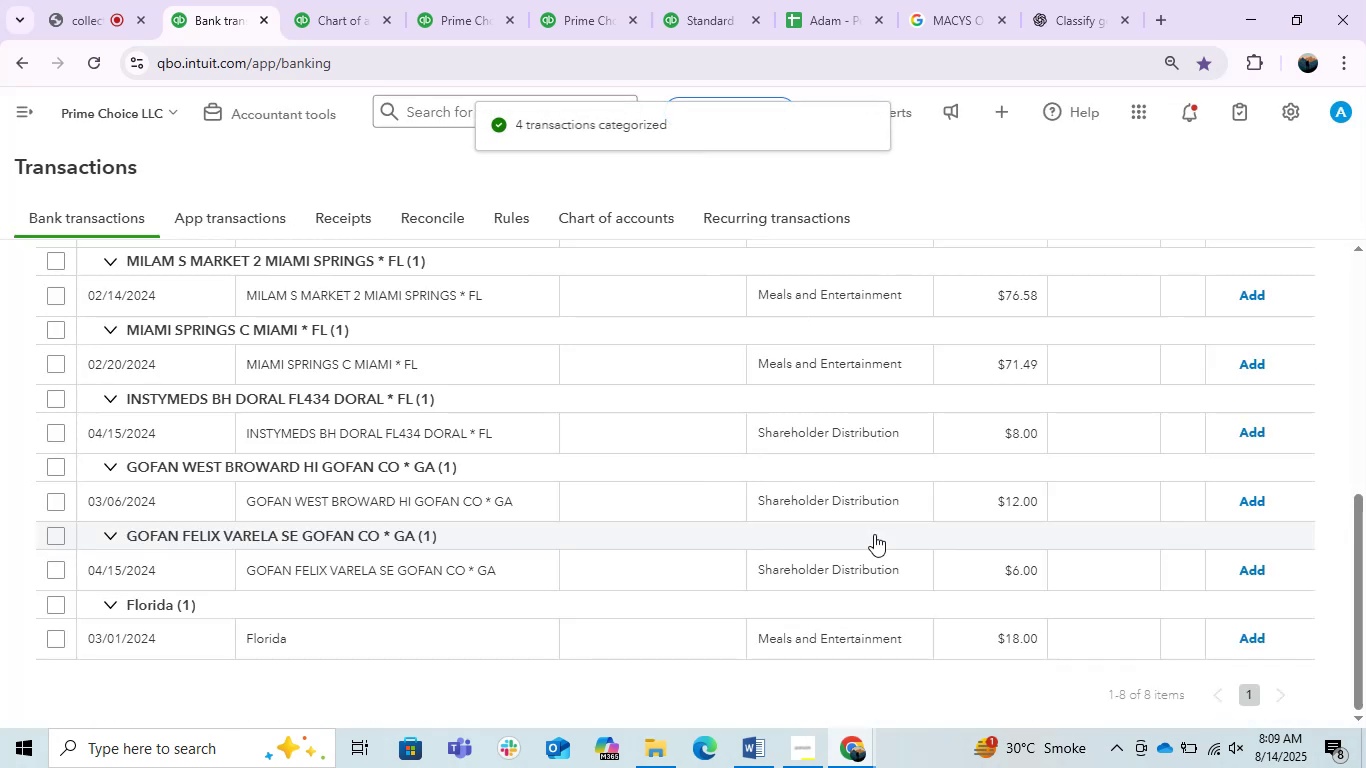 
scroll: coordinate [874, 534], scroll_direction: up, amount: 2.0
 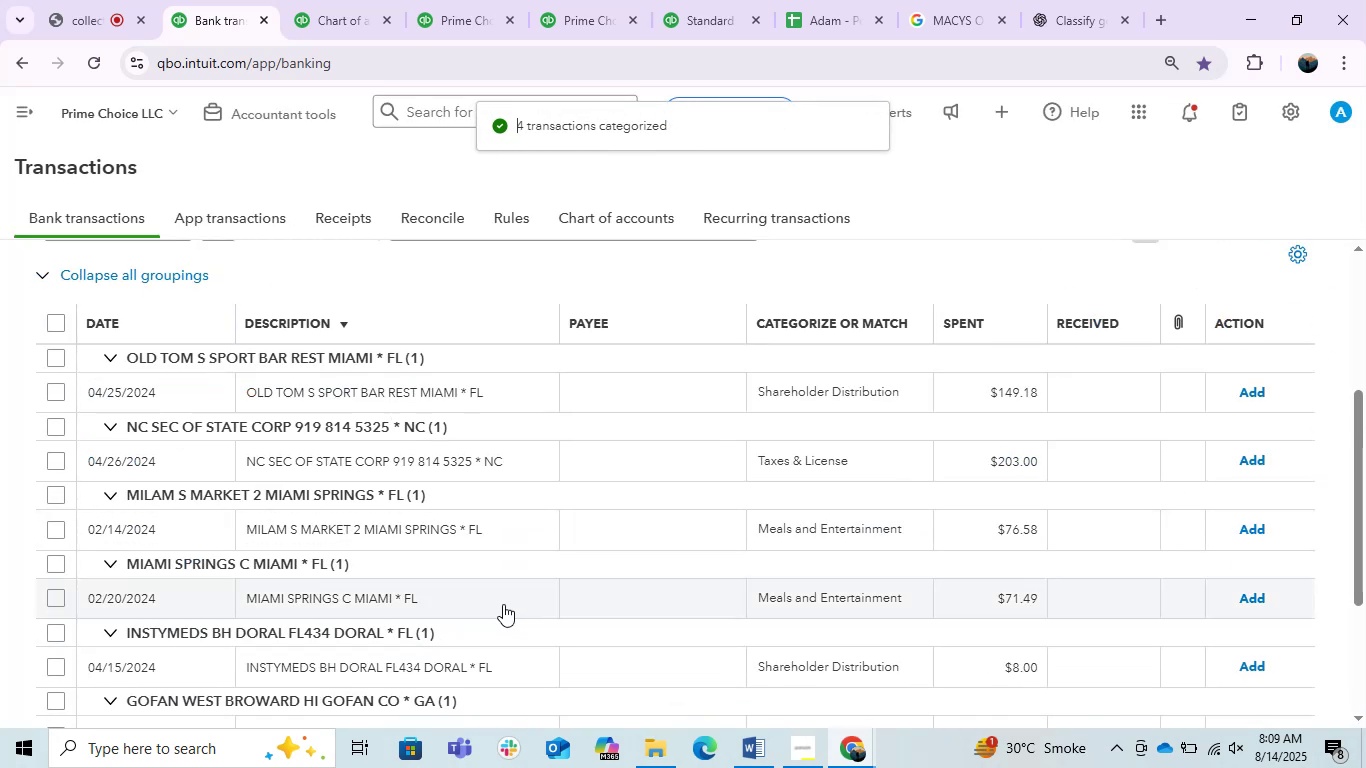 
left_click([503, 604])
 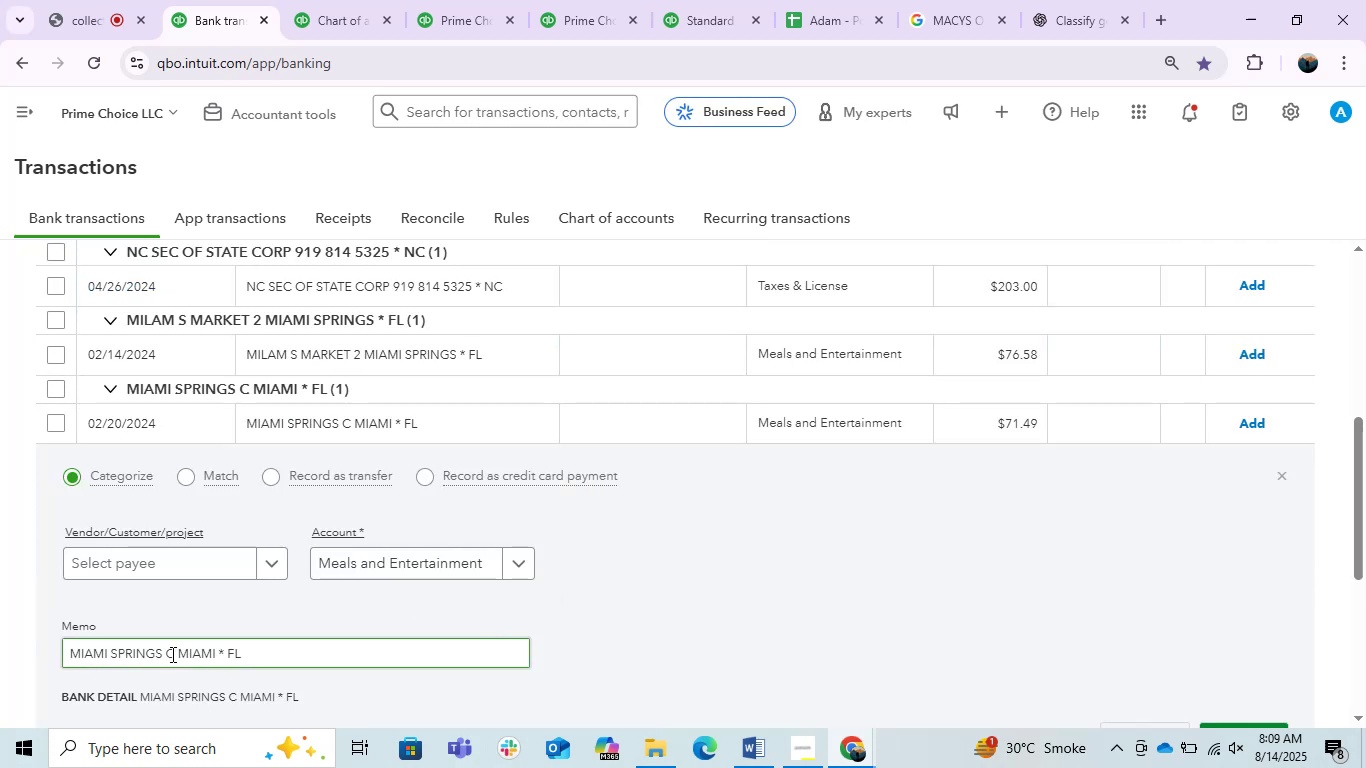 
left_click_drag(start_coordinate=[164, 657], to_coordinate=[0, 641])
 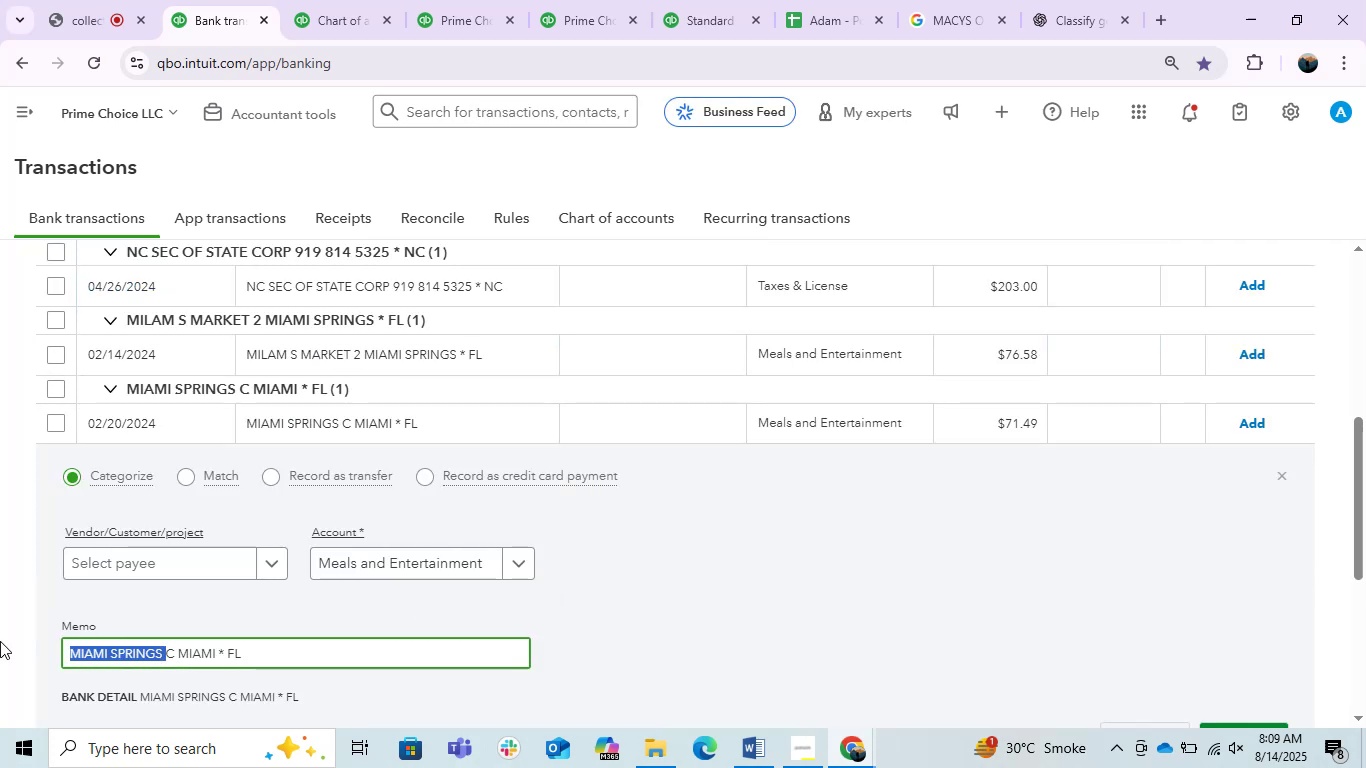 
key(Control+C)
 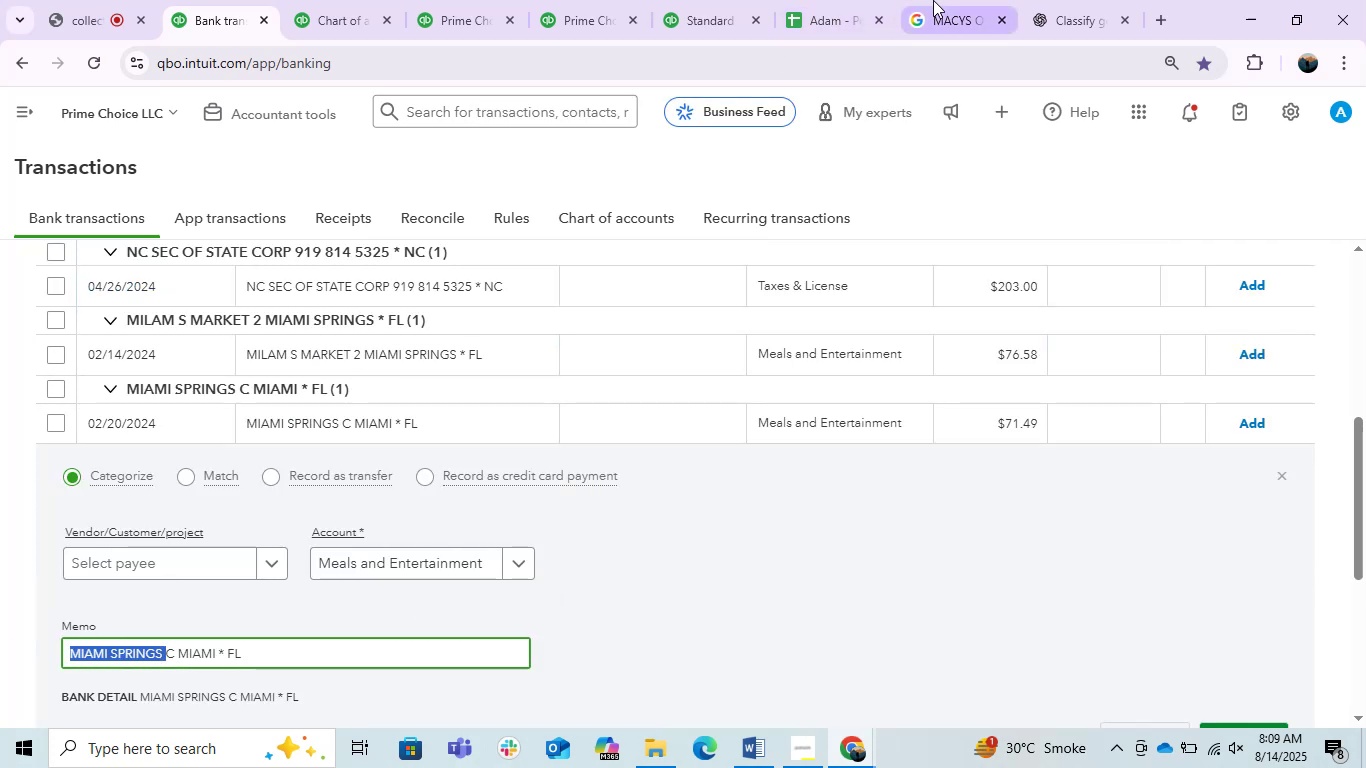 
left_click([933, 0])
 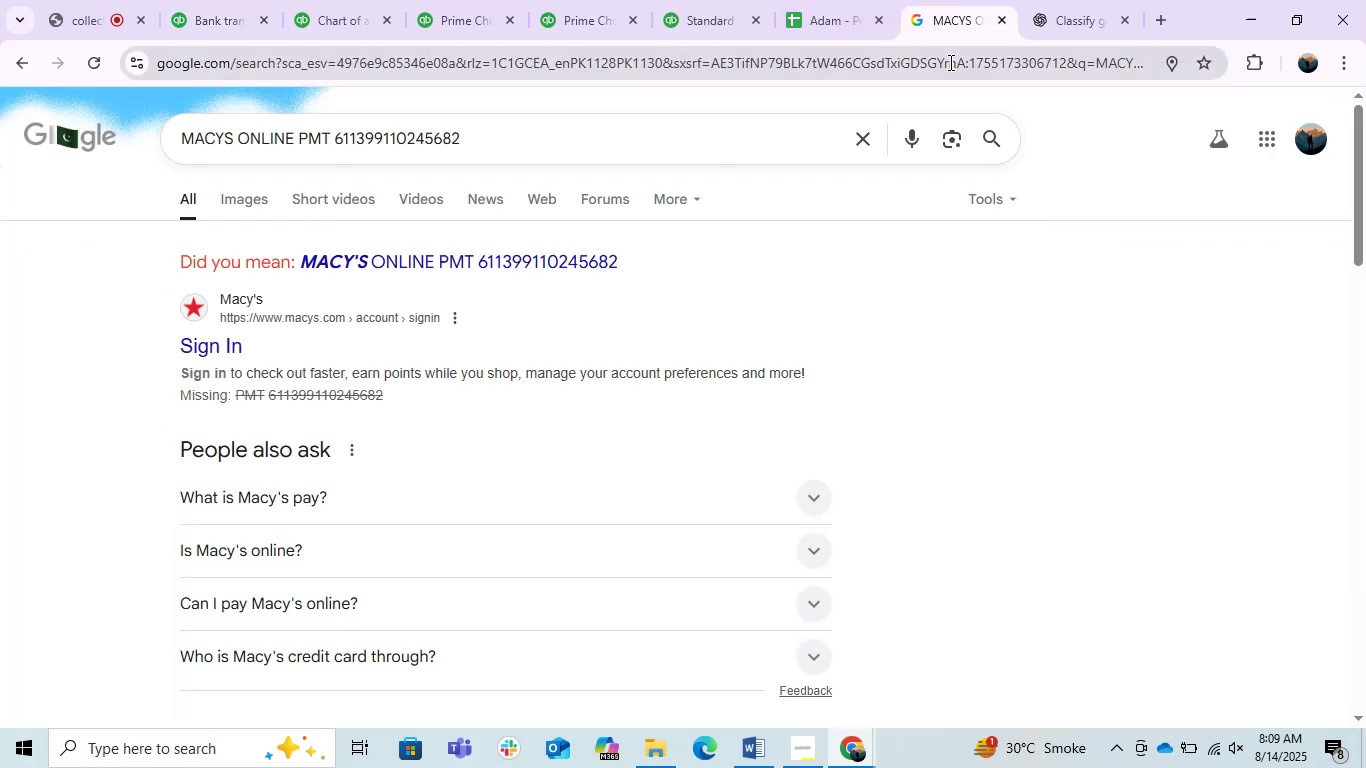 
key(Control+ControlLeft)
 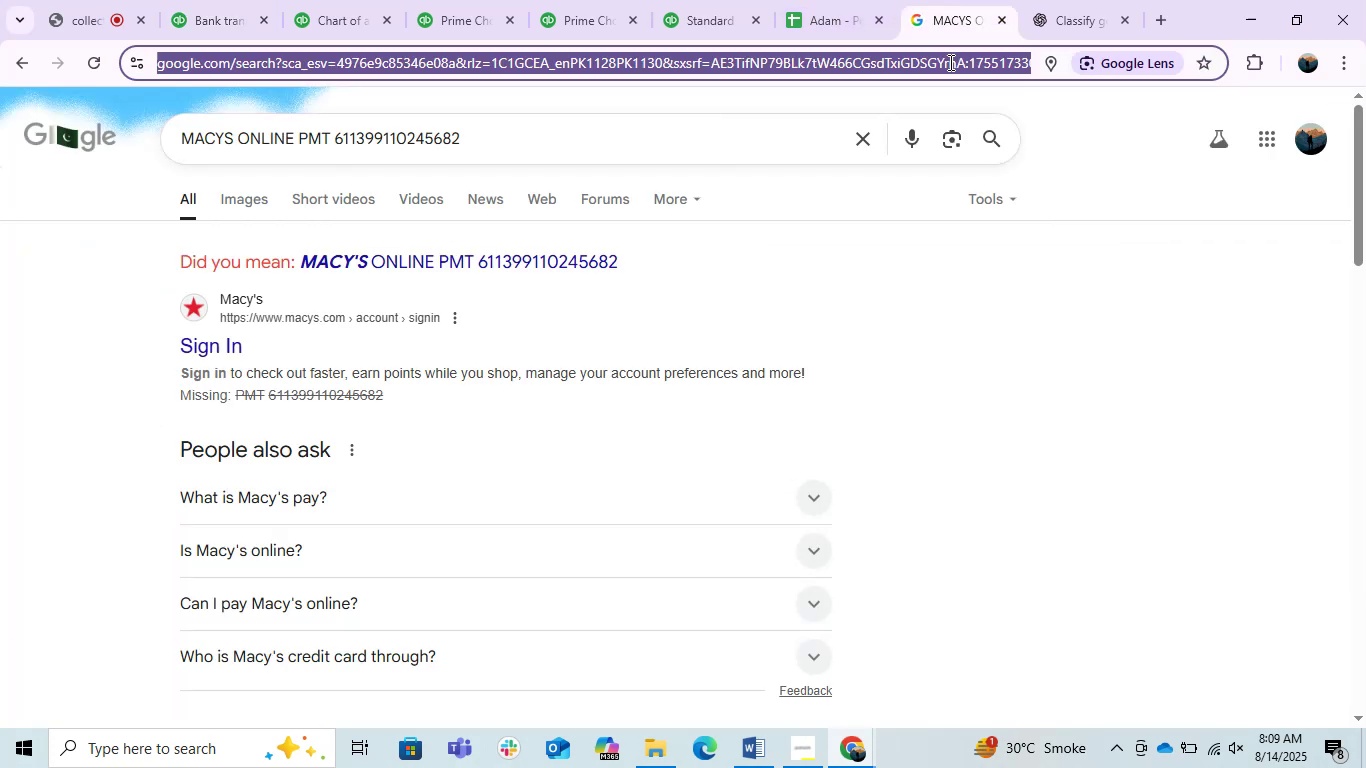 
double_click([949, 62])
 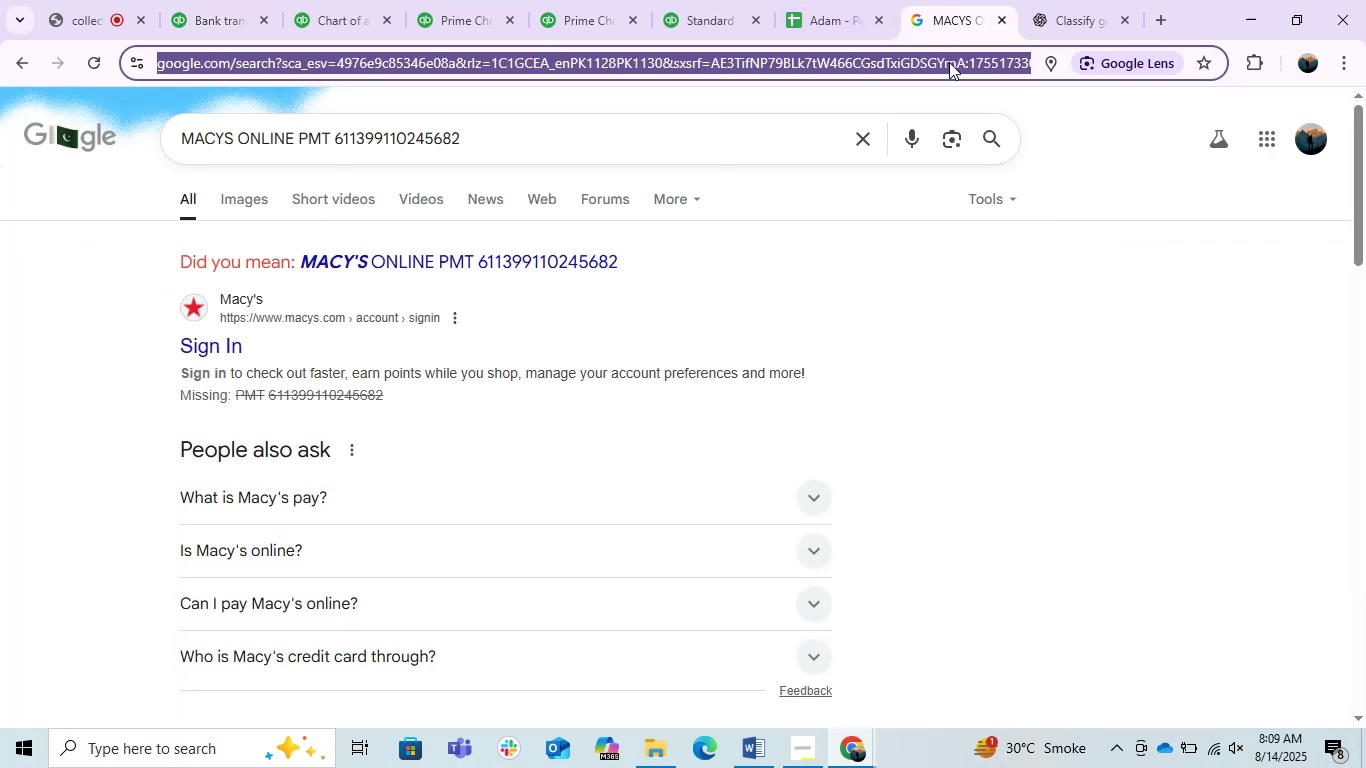 
key(Control+V)
 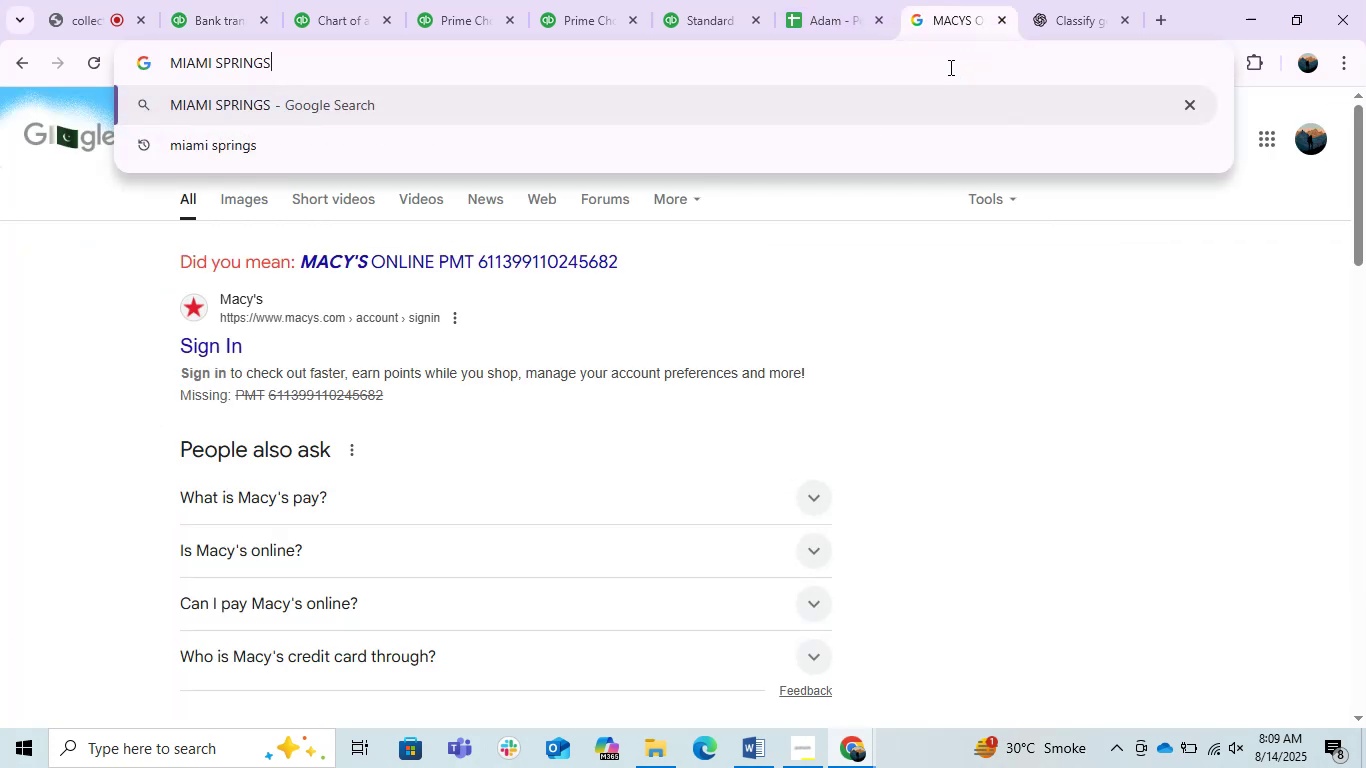 
key(Enter)
 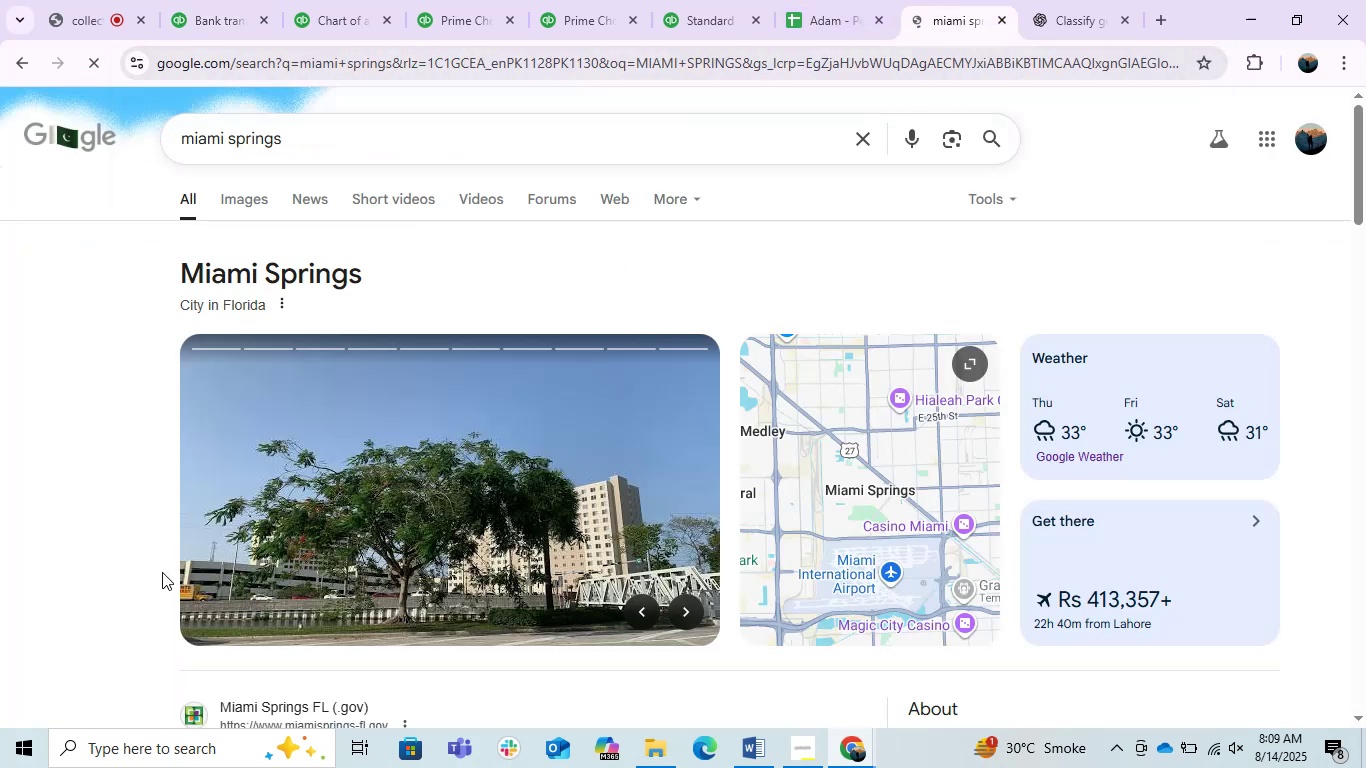 
scroll: coordinate [614, 551], scroll_direction: down, amount: 2.0
 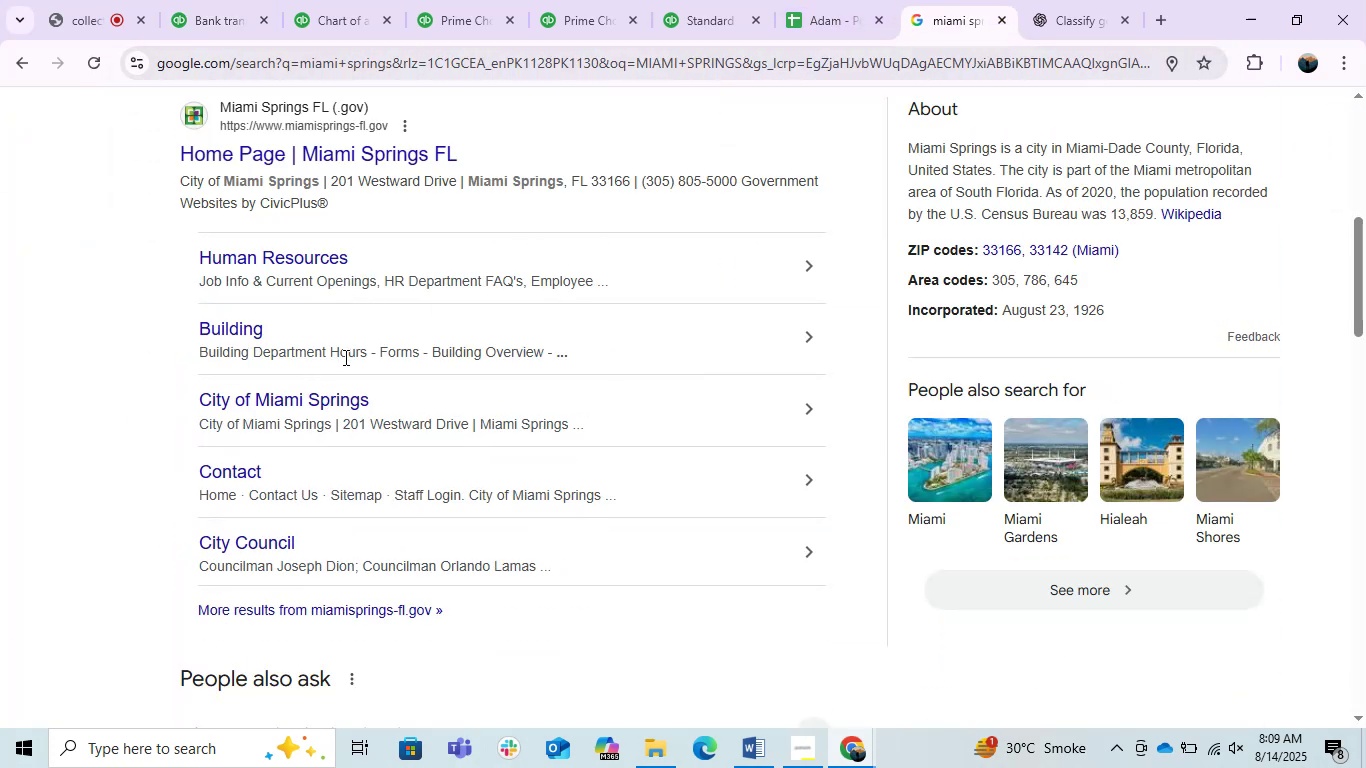 
scroll: coordinate [344, 357], scroll_direction: up, amount: 3.0
 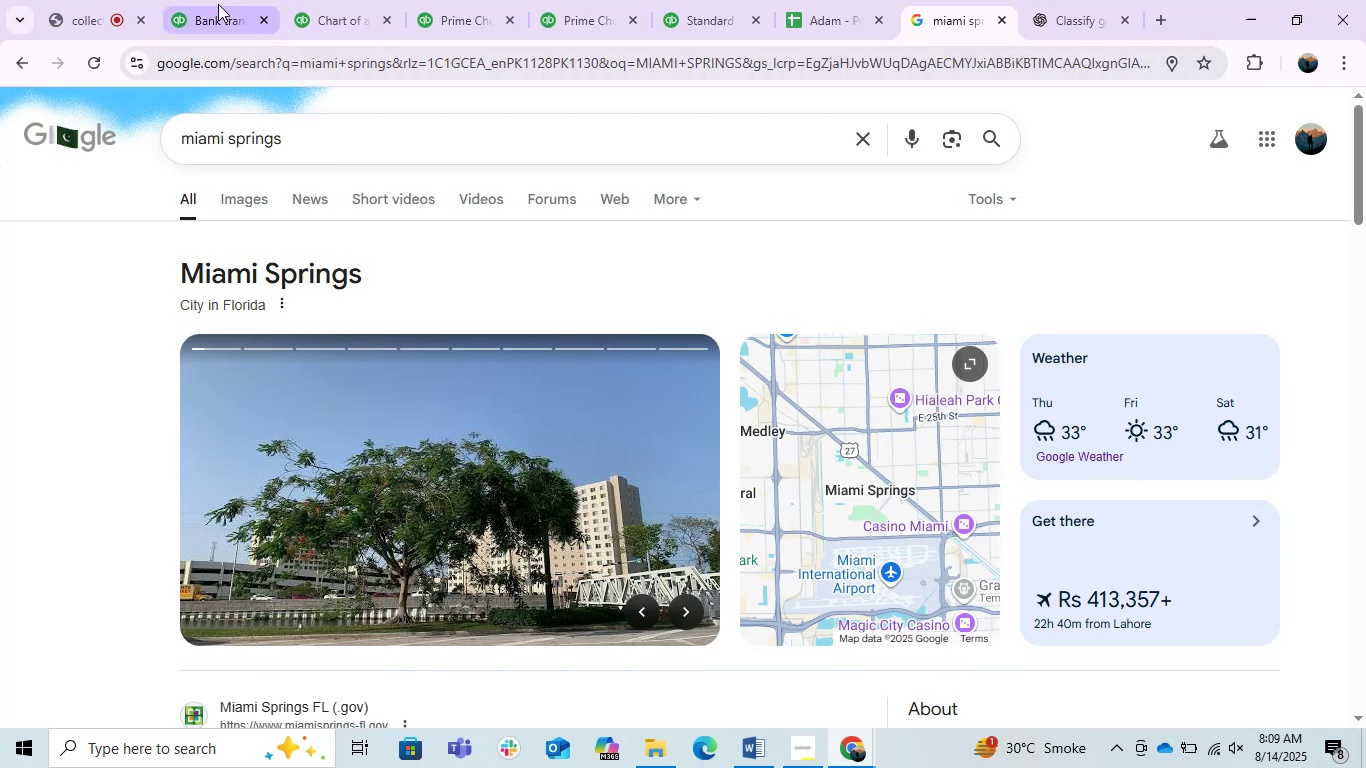 
left_click([163, 1])
 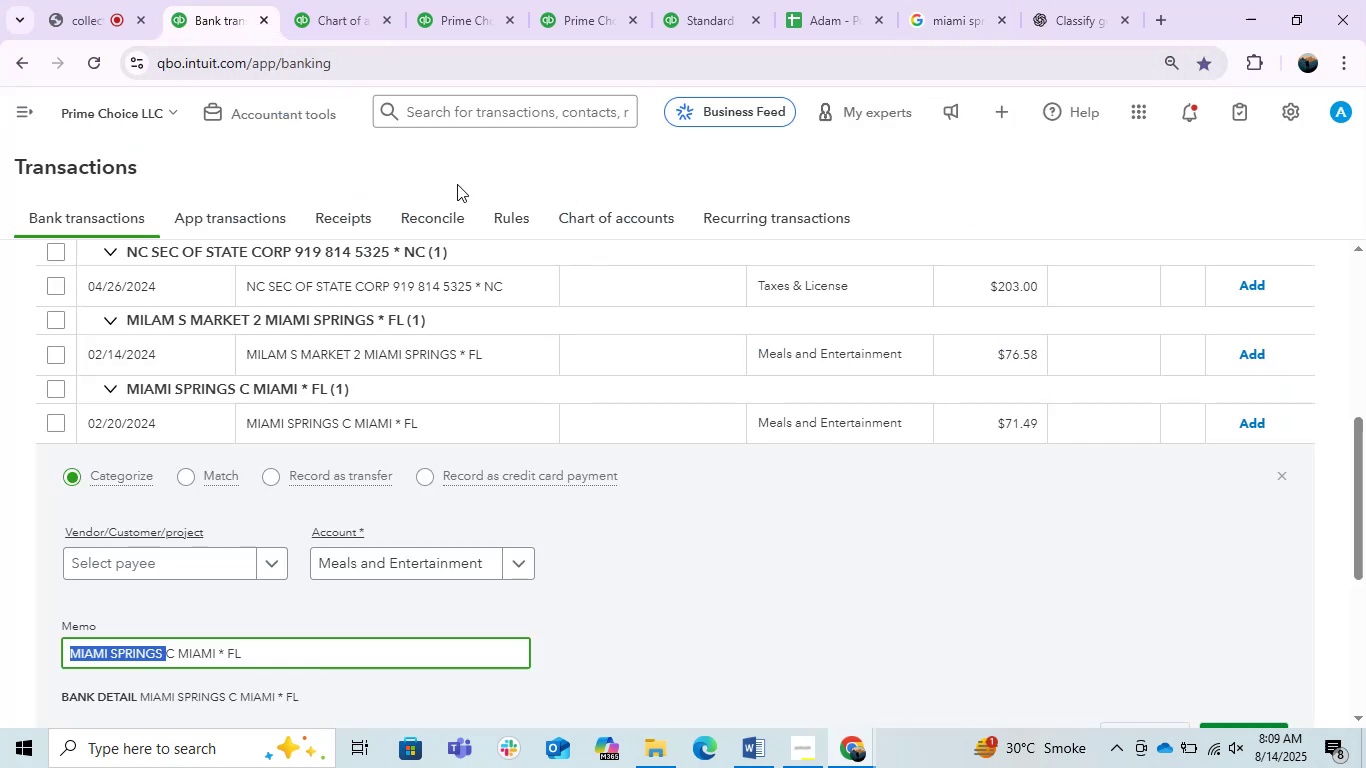 
scroll: coordinate [789, 462], scroll_direction: up, amount: 6.0
 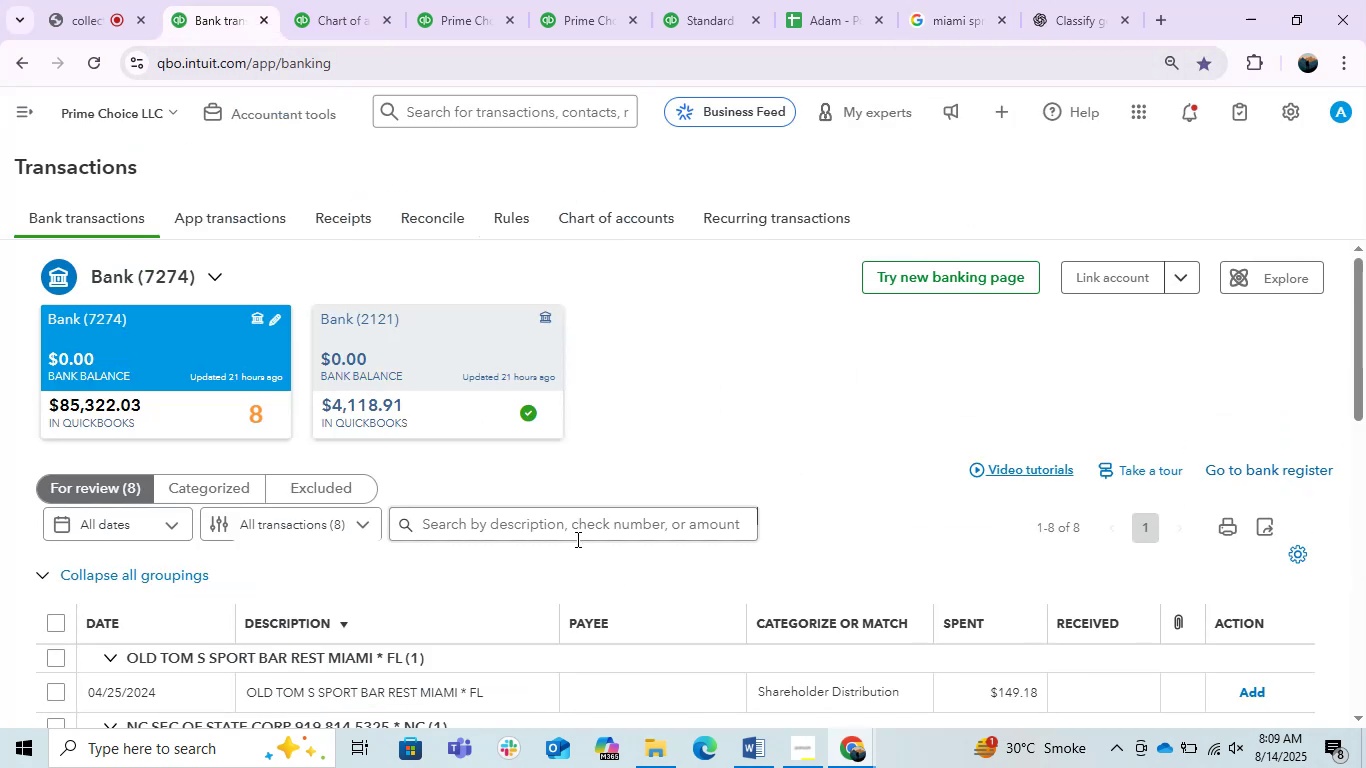 
double_click([565, 538])
 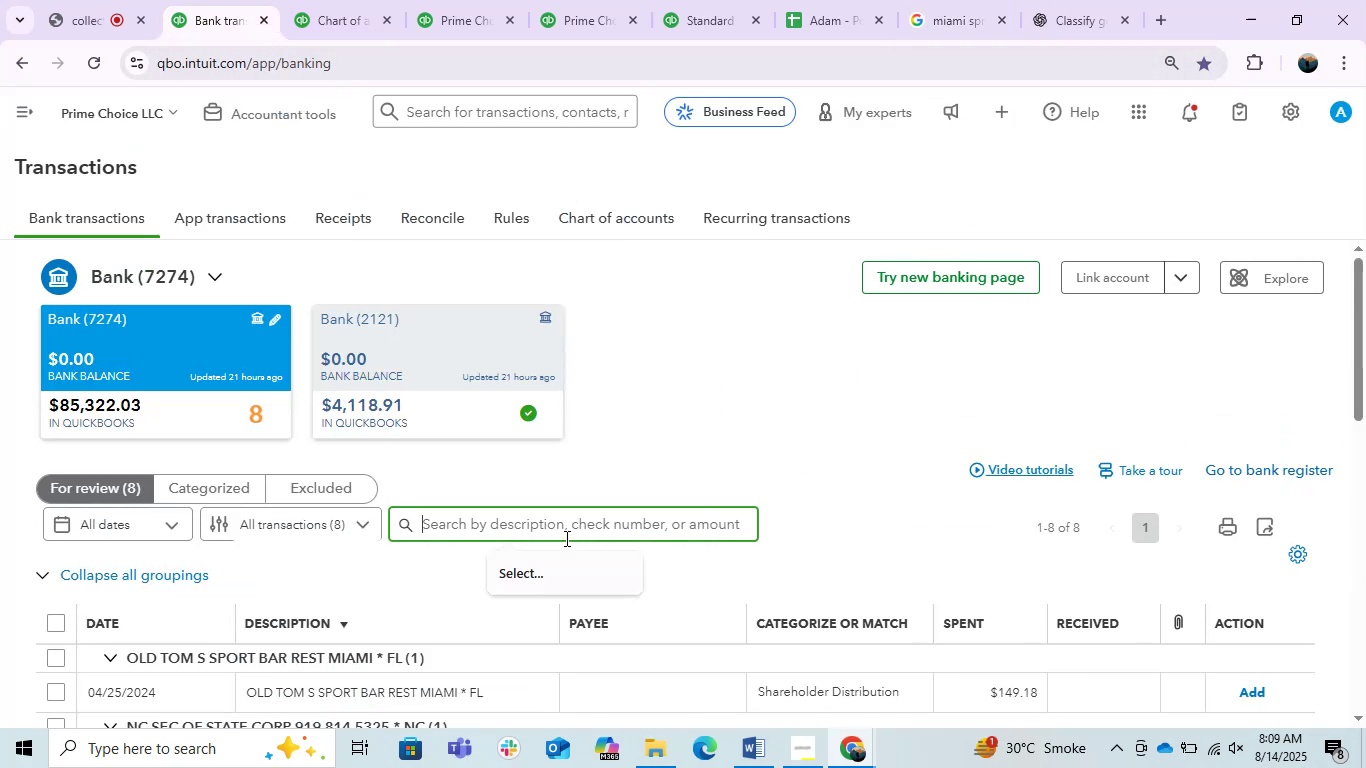 
key(Control+V)
 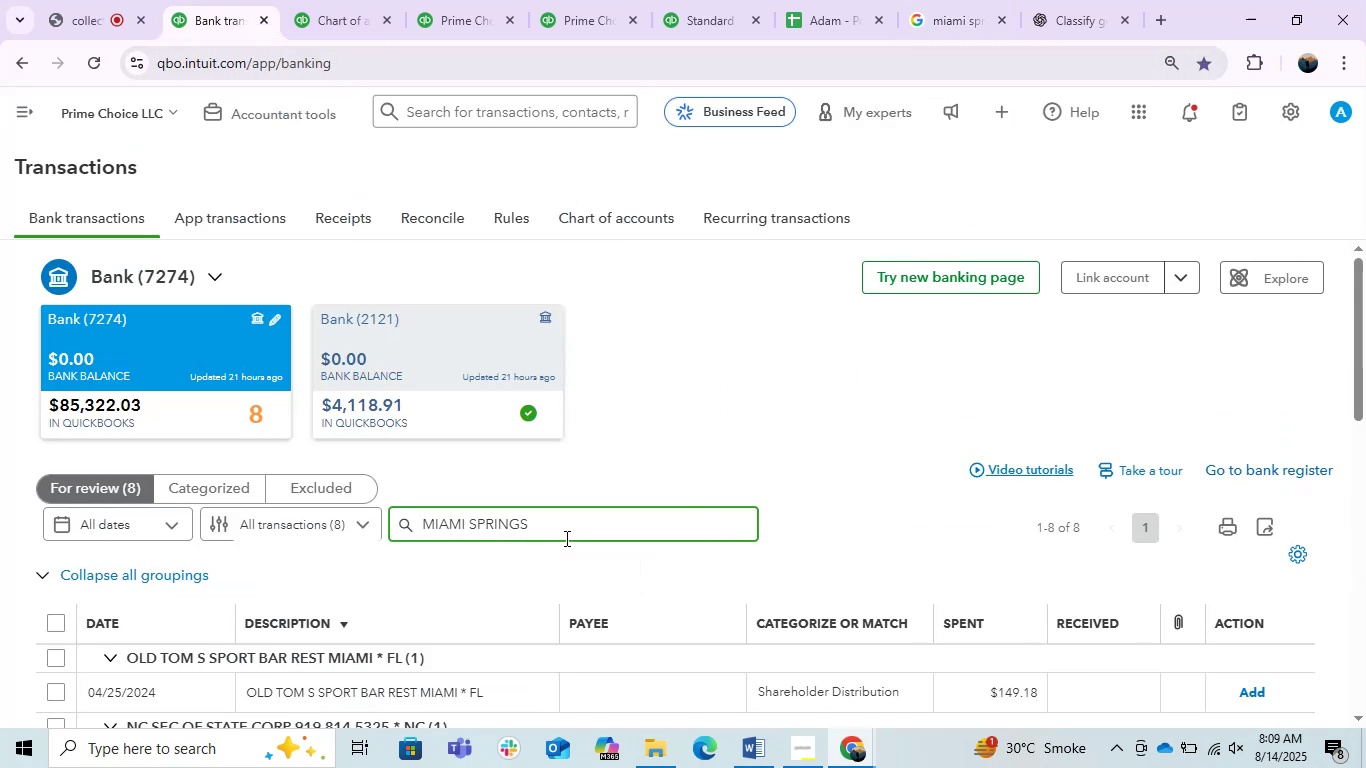 
key(Backspace)
 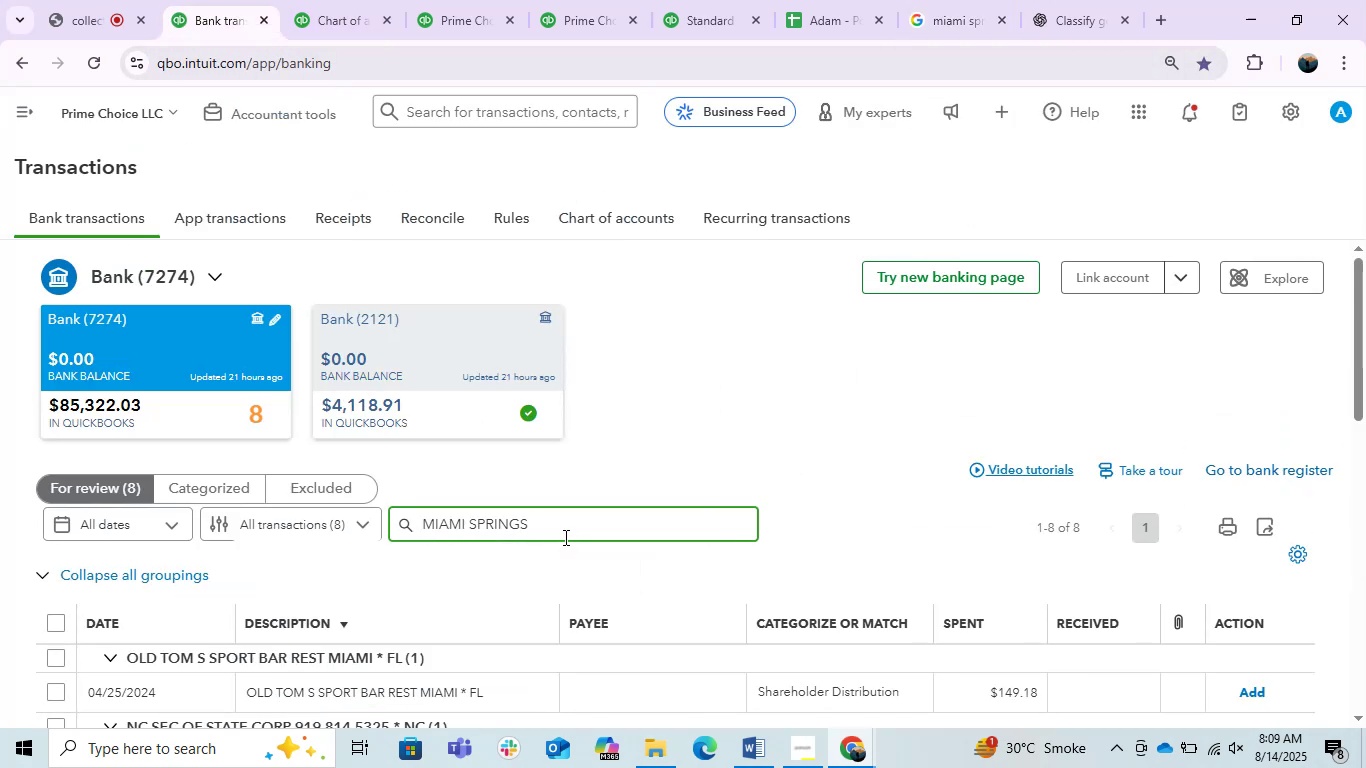 
key(Enter)
 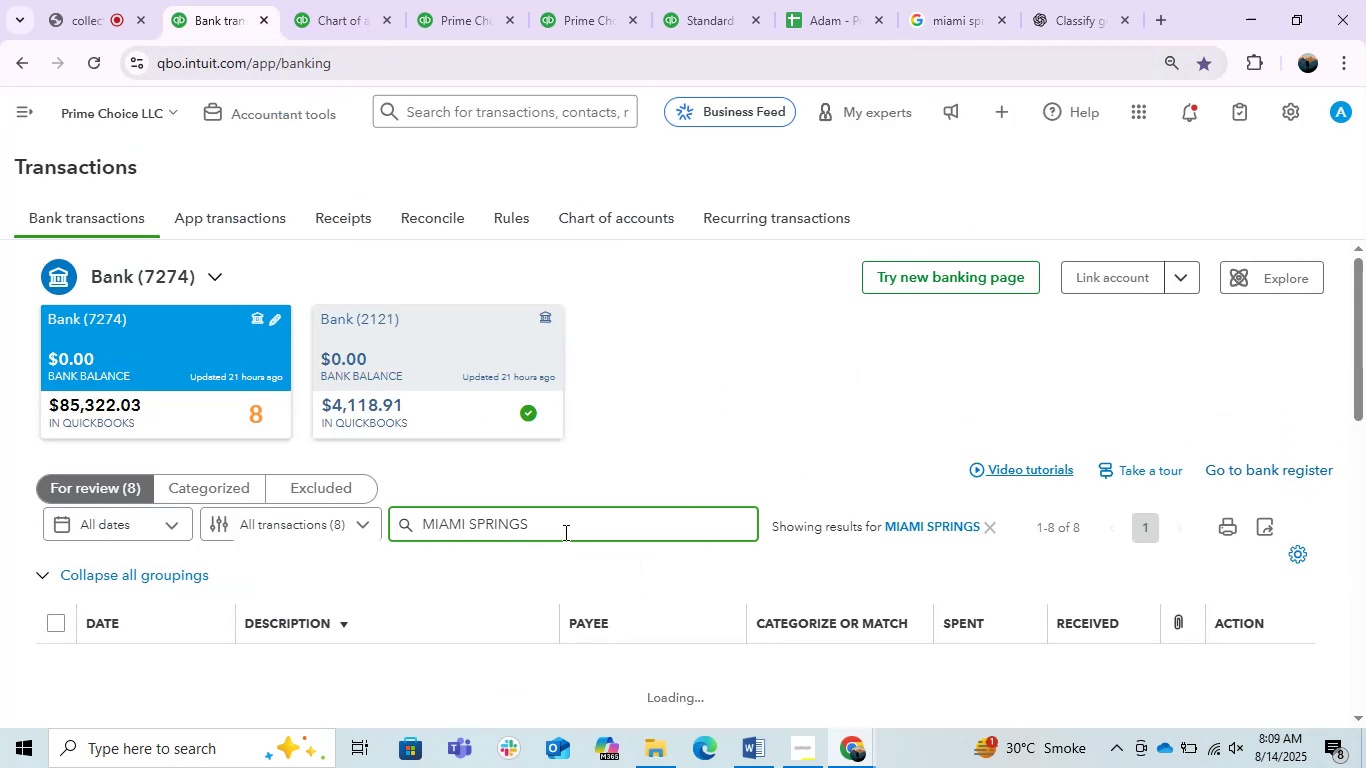 
scroll: coordinate [492, 512], scroll_direction: down, amount: 1.0
 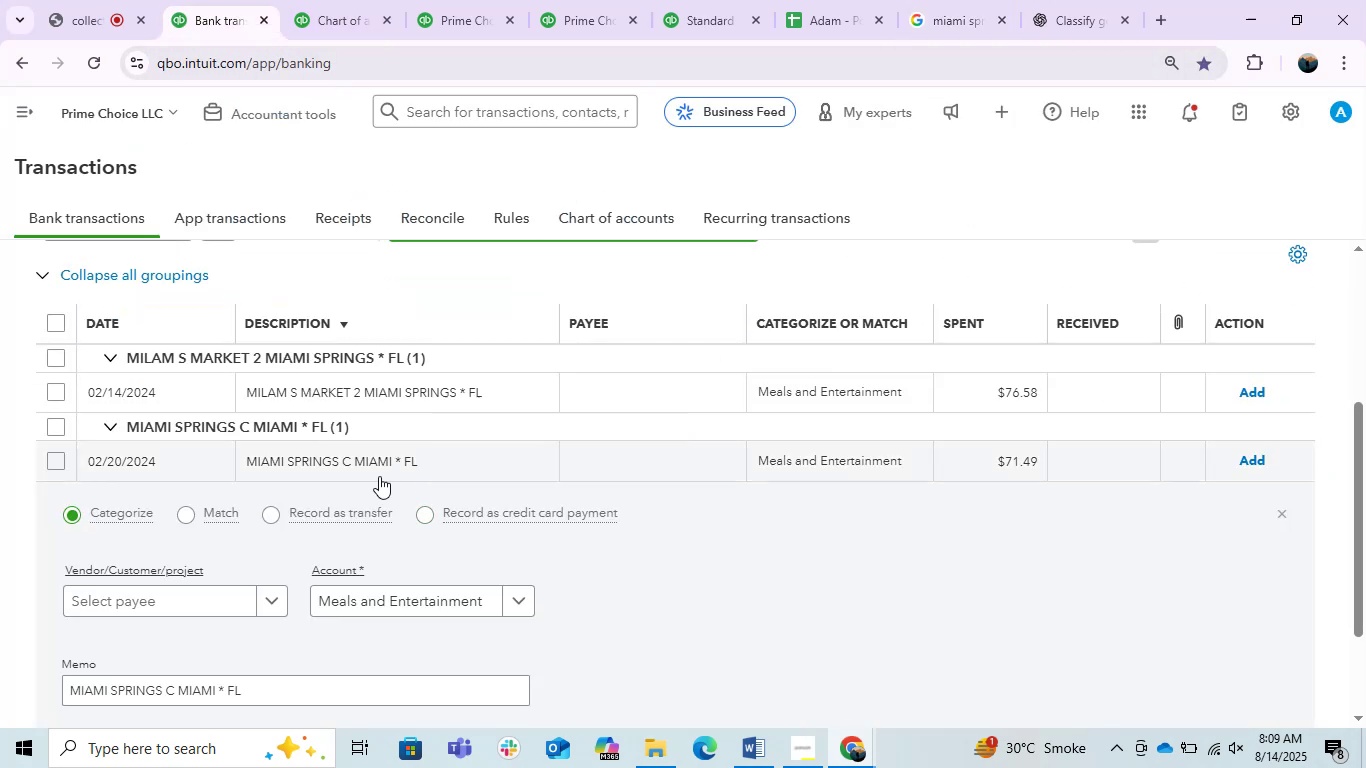 
left_click([344, 462])
 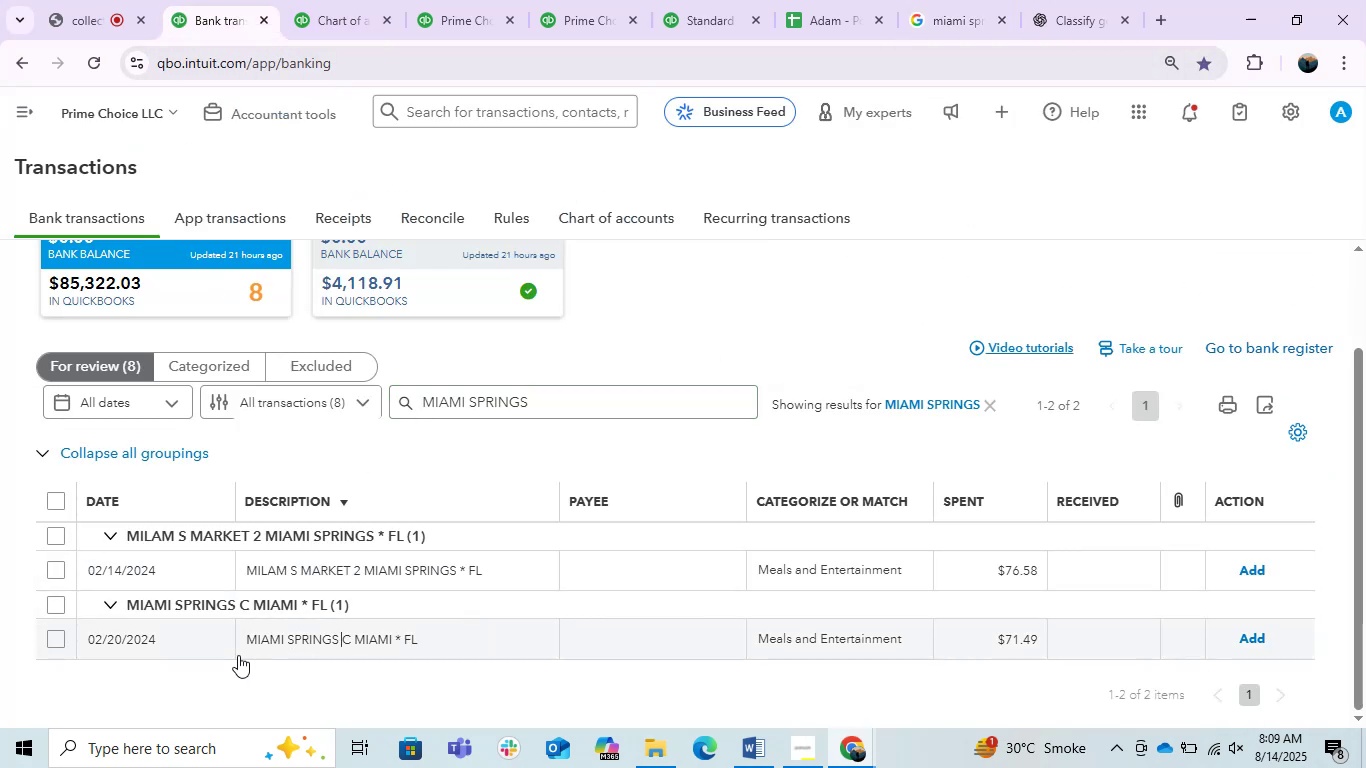 
scroll: coordinate [263, 562], scroll_direction: up, amount: 2.0
 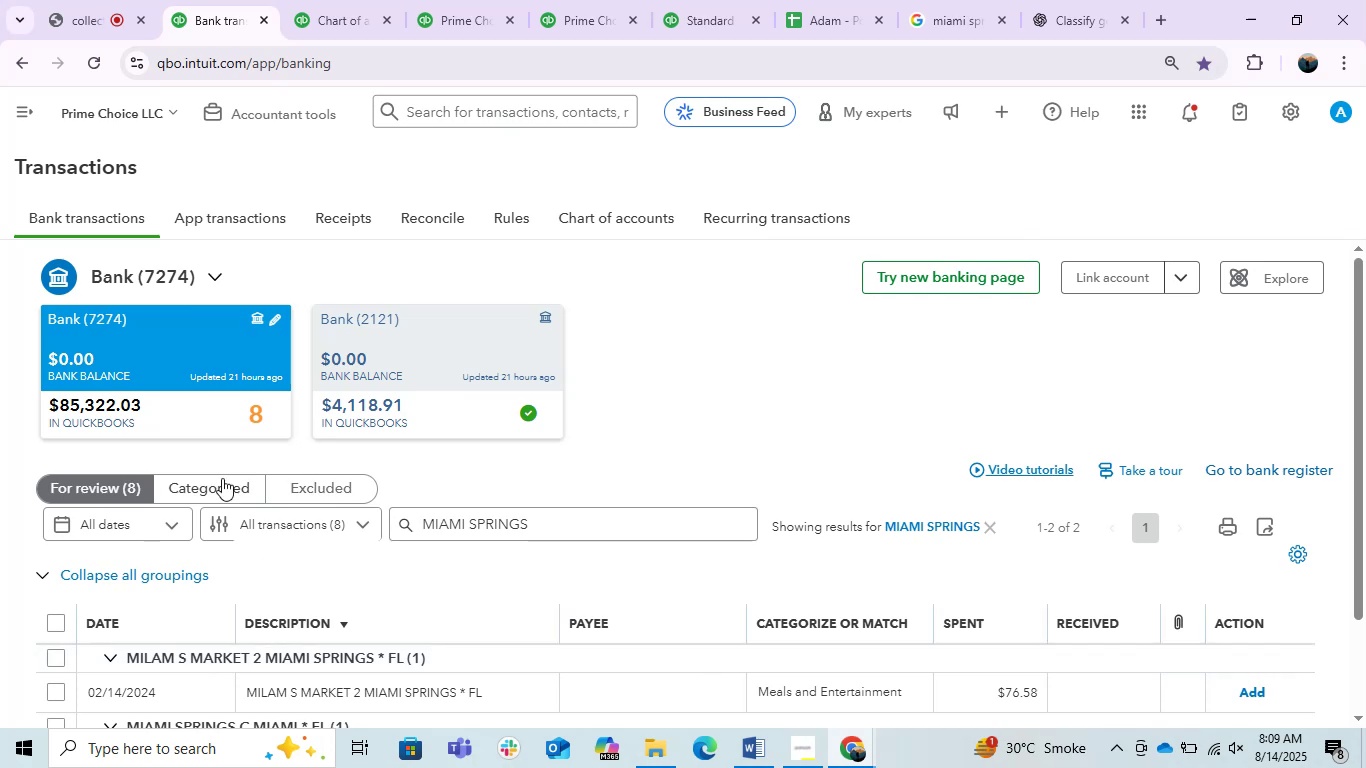 
left_click([219, 483])
 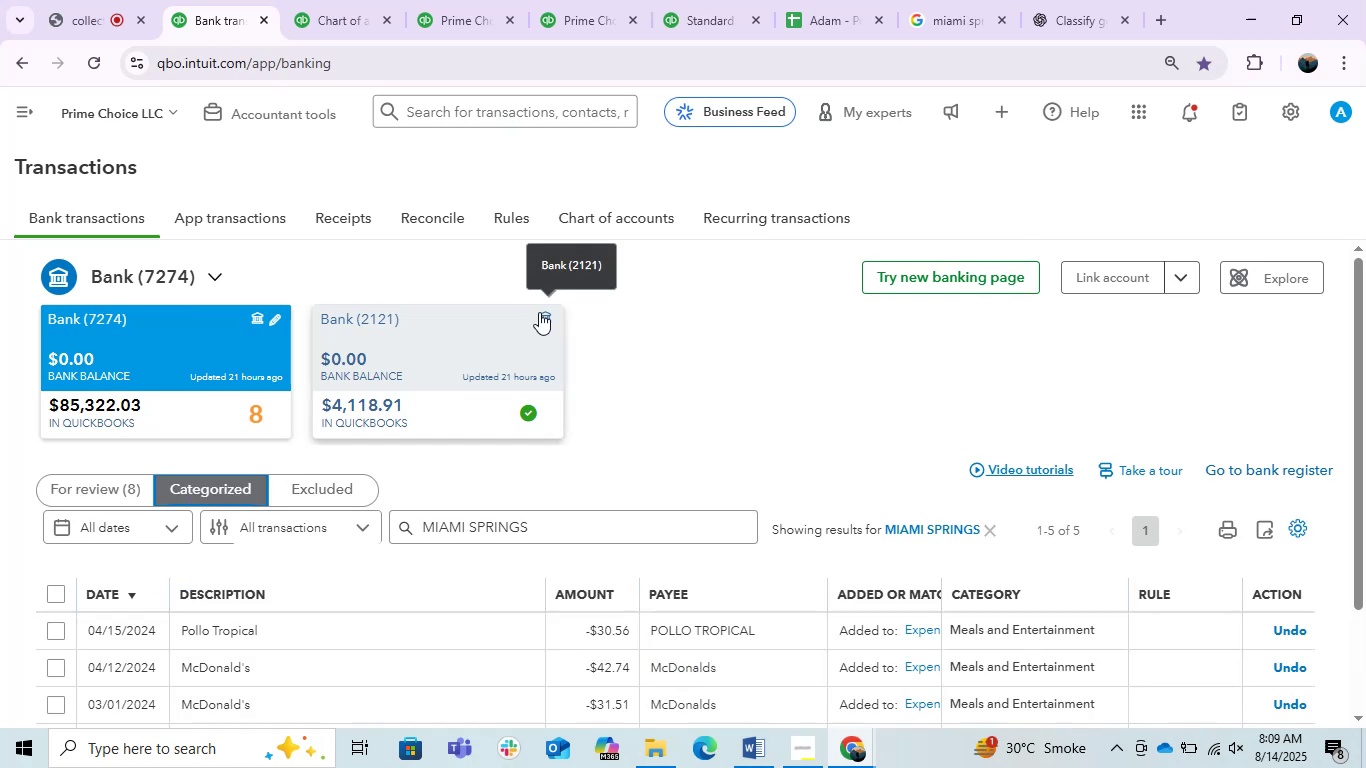 
scroll: coordinate [570, 440], scroll_direction: down, amount: 1.0
 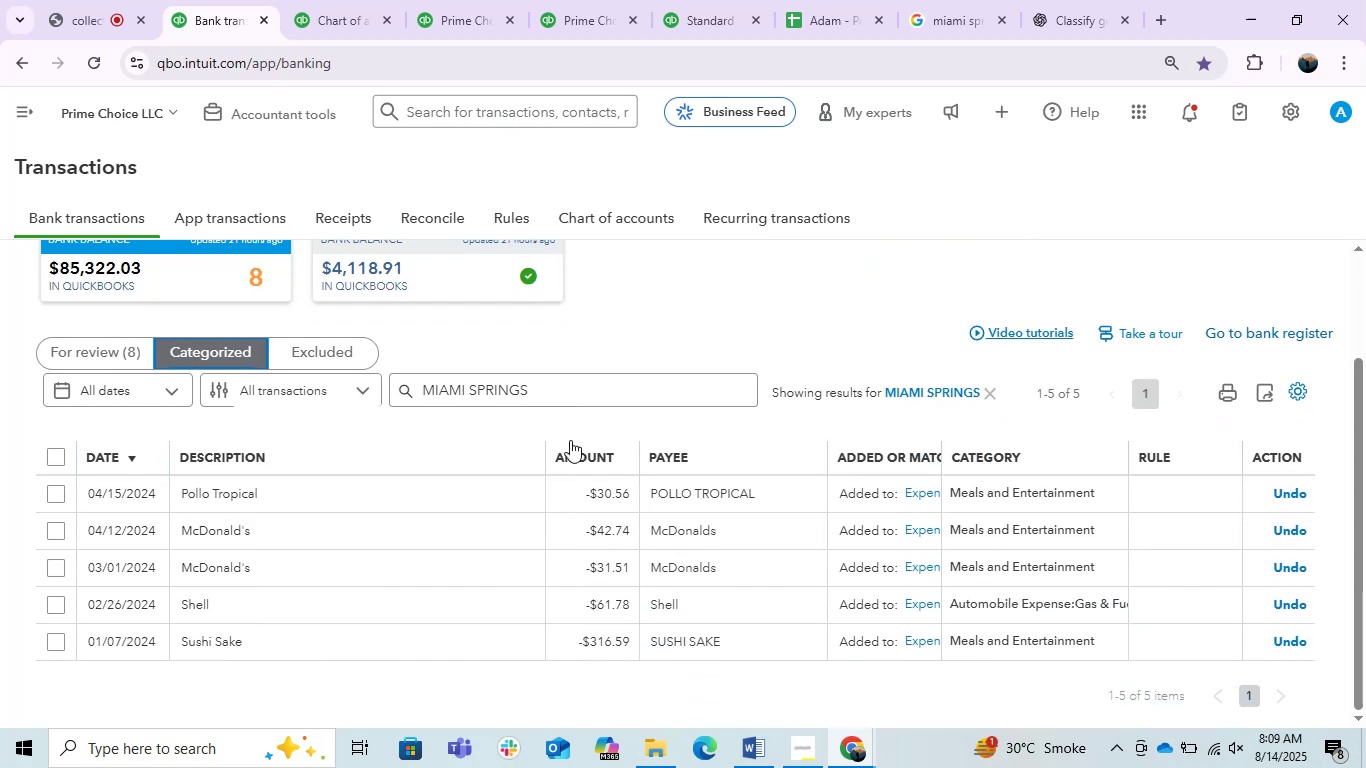 
wait(5.58)
 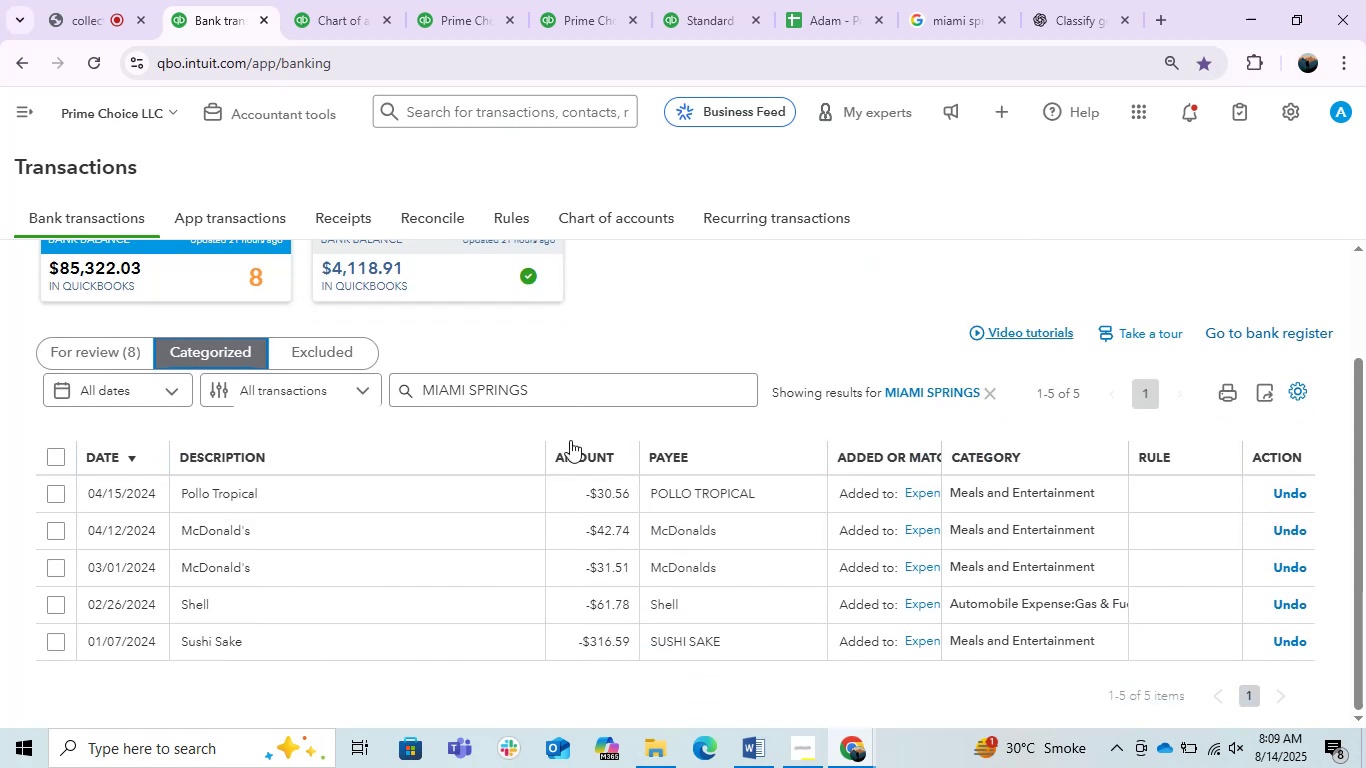 
left_click([402, 269])
 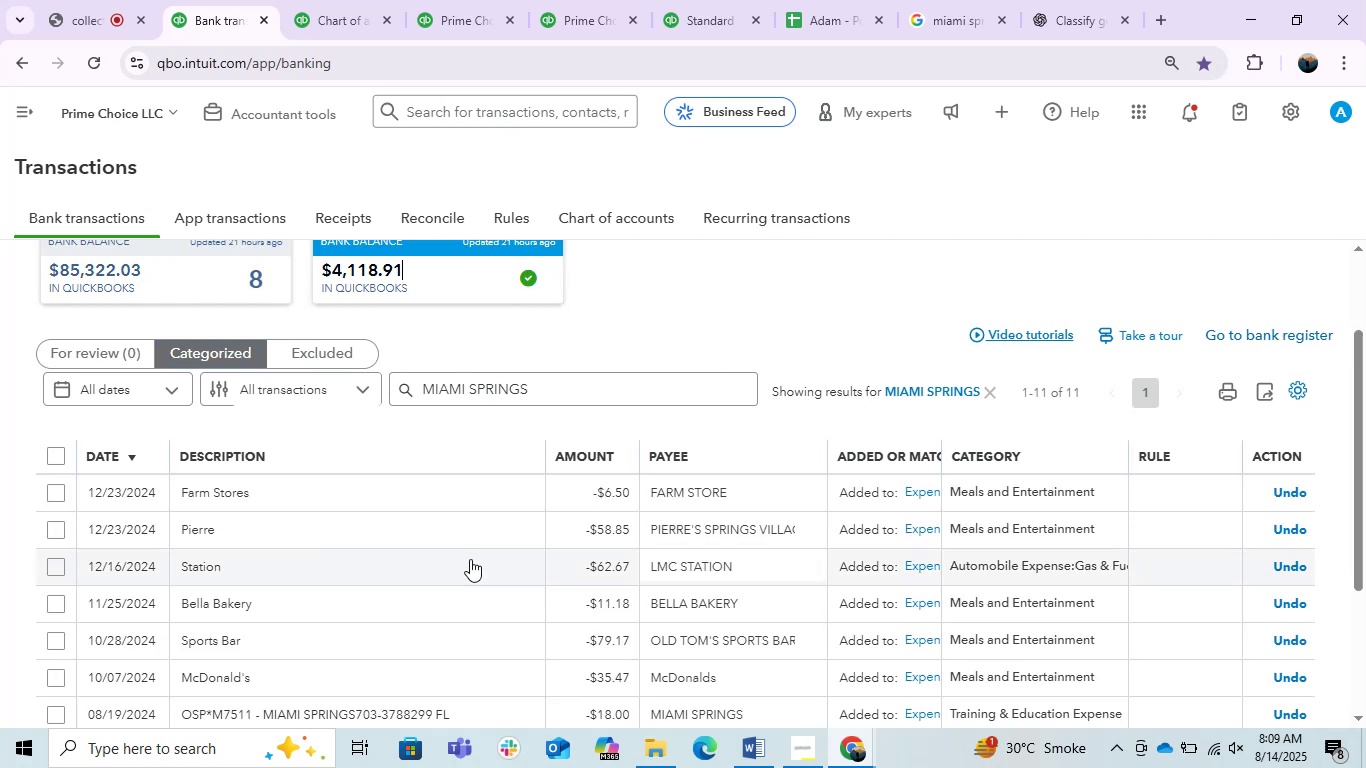 
left_click([354, 575])
 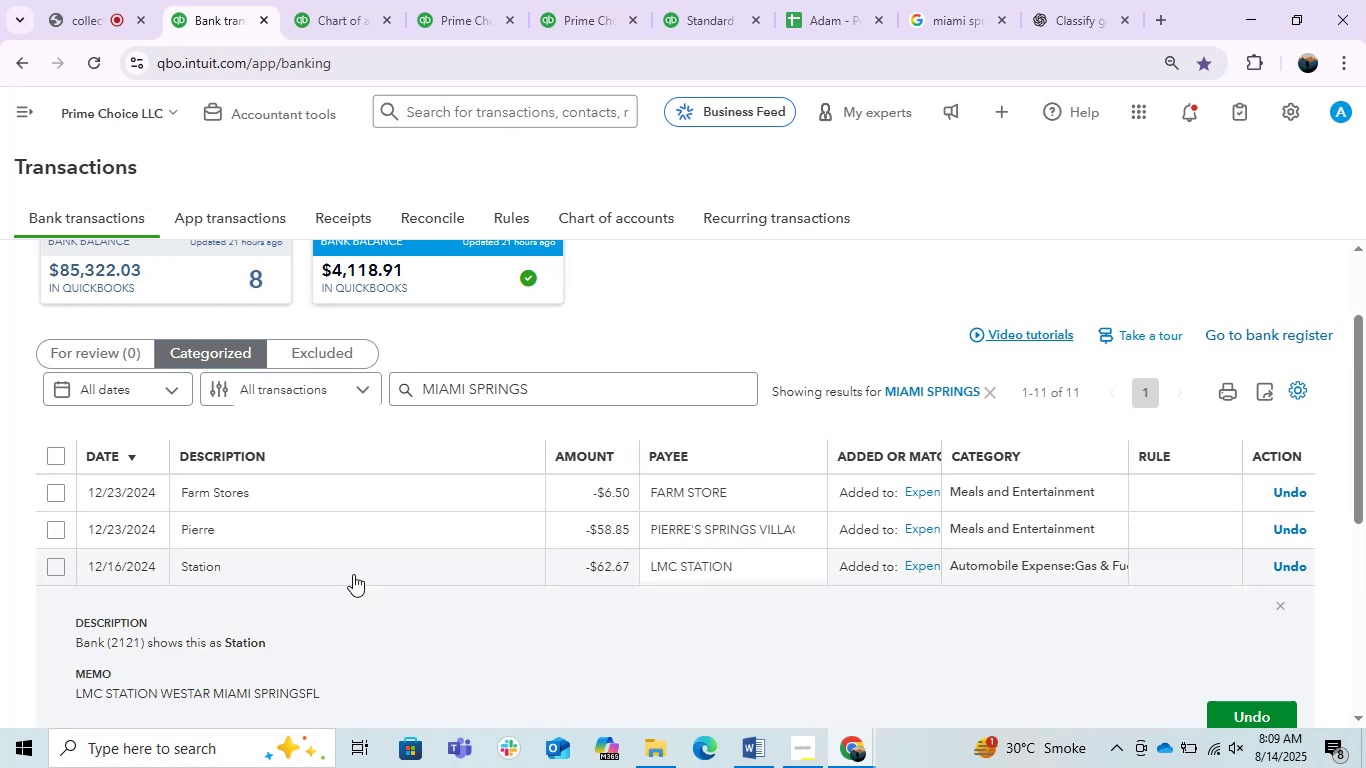 
scroll: coordinate [353, 574], scroll_direction: up, amount: 1.0
 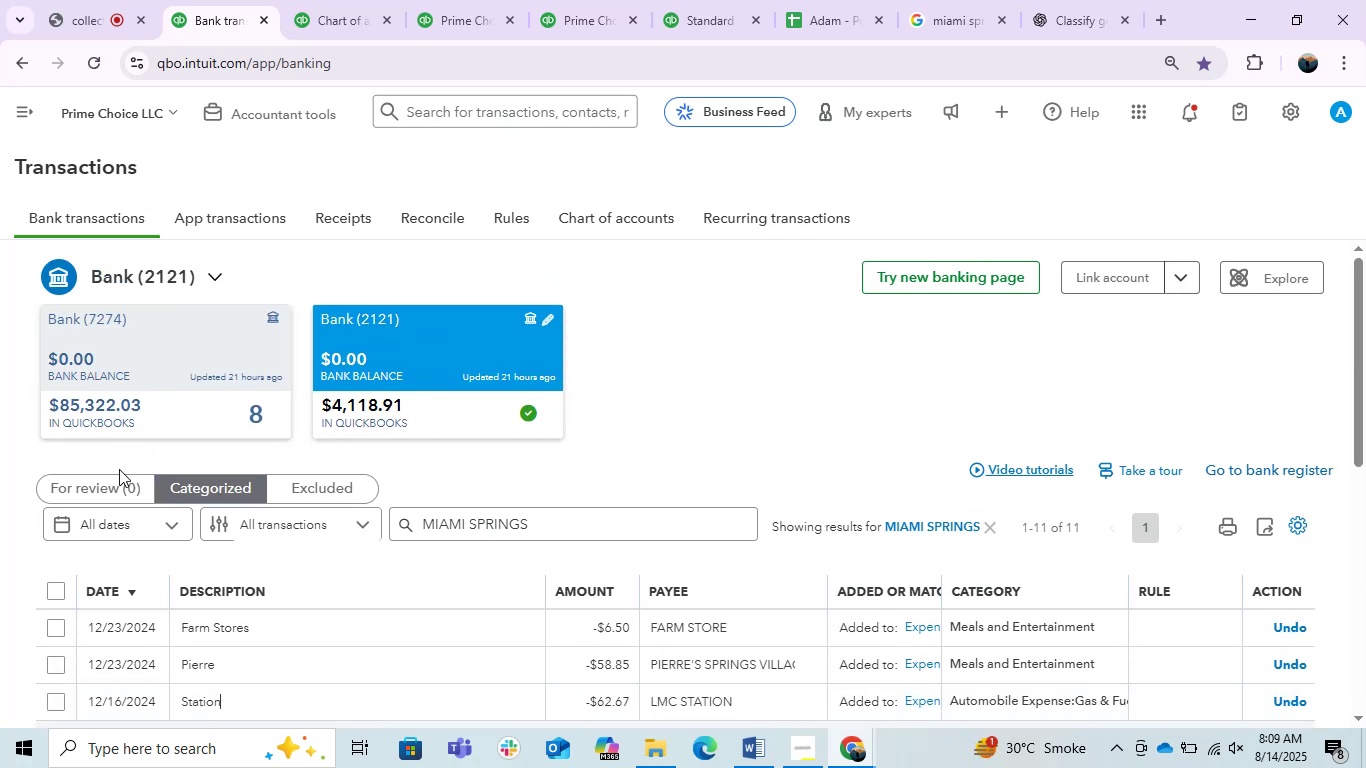 
left_click([194, 362])
 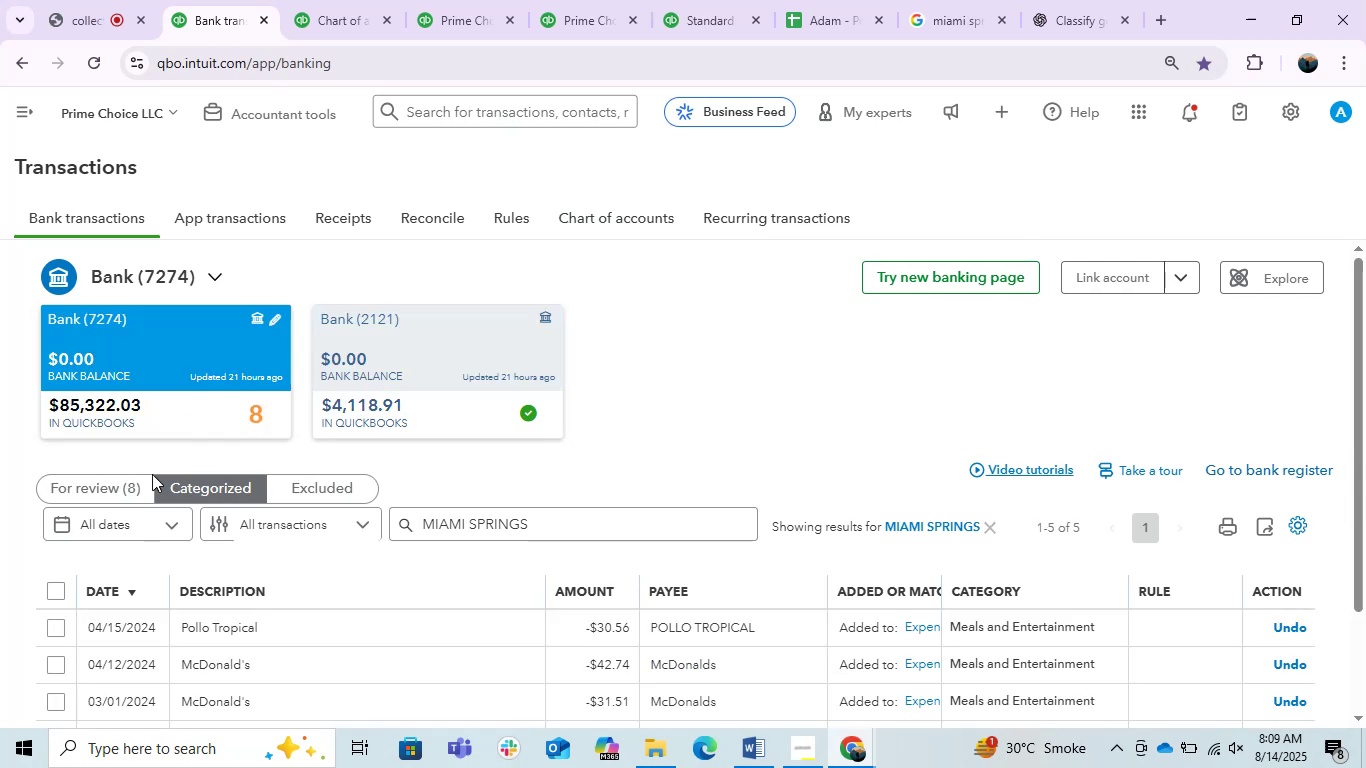 
left_click([140, 477])
 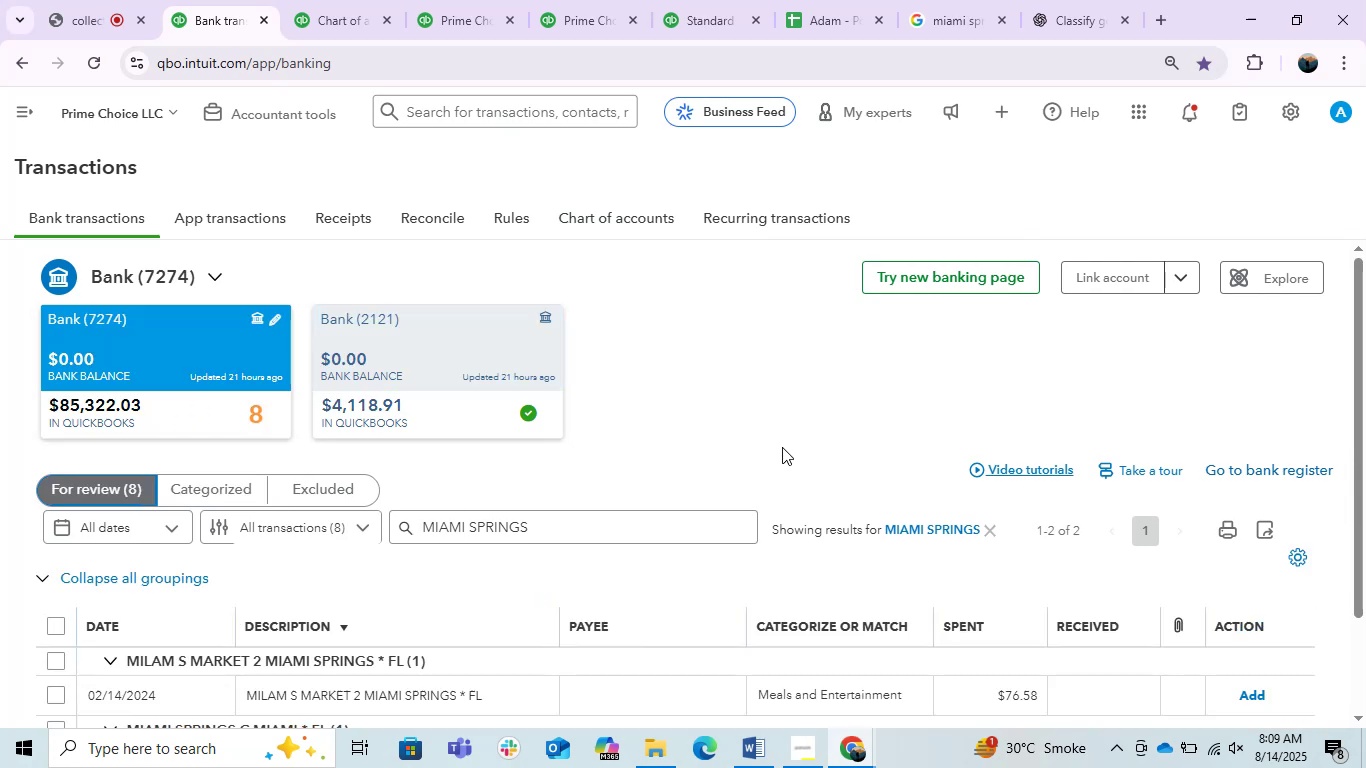 
scroll: coordinate [782, 447], scroll_direction: down, amount: 1.0
 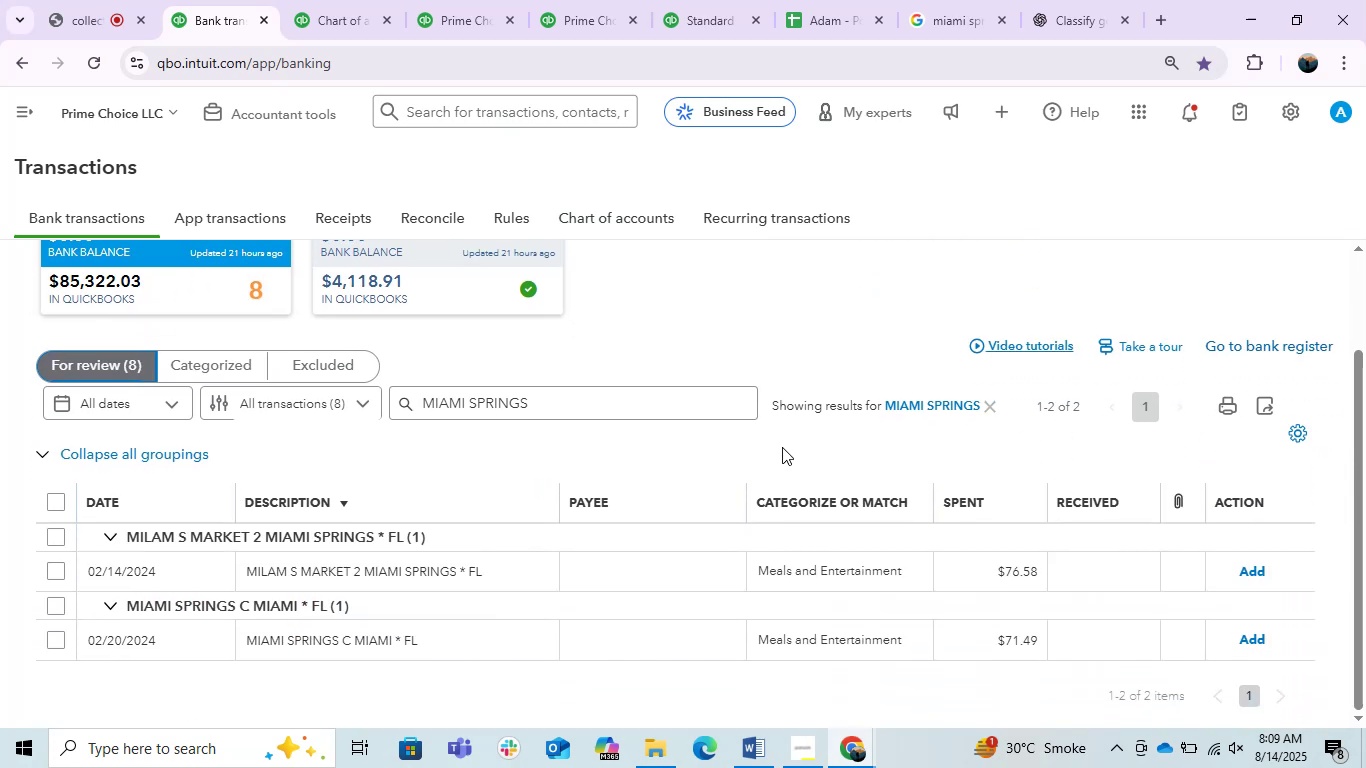 
left_click([363, 649])
 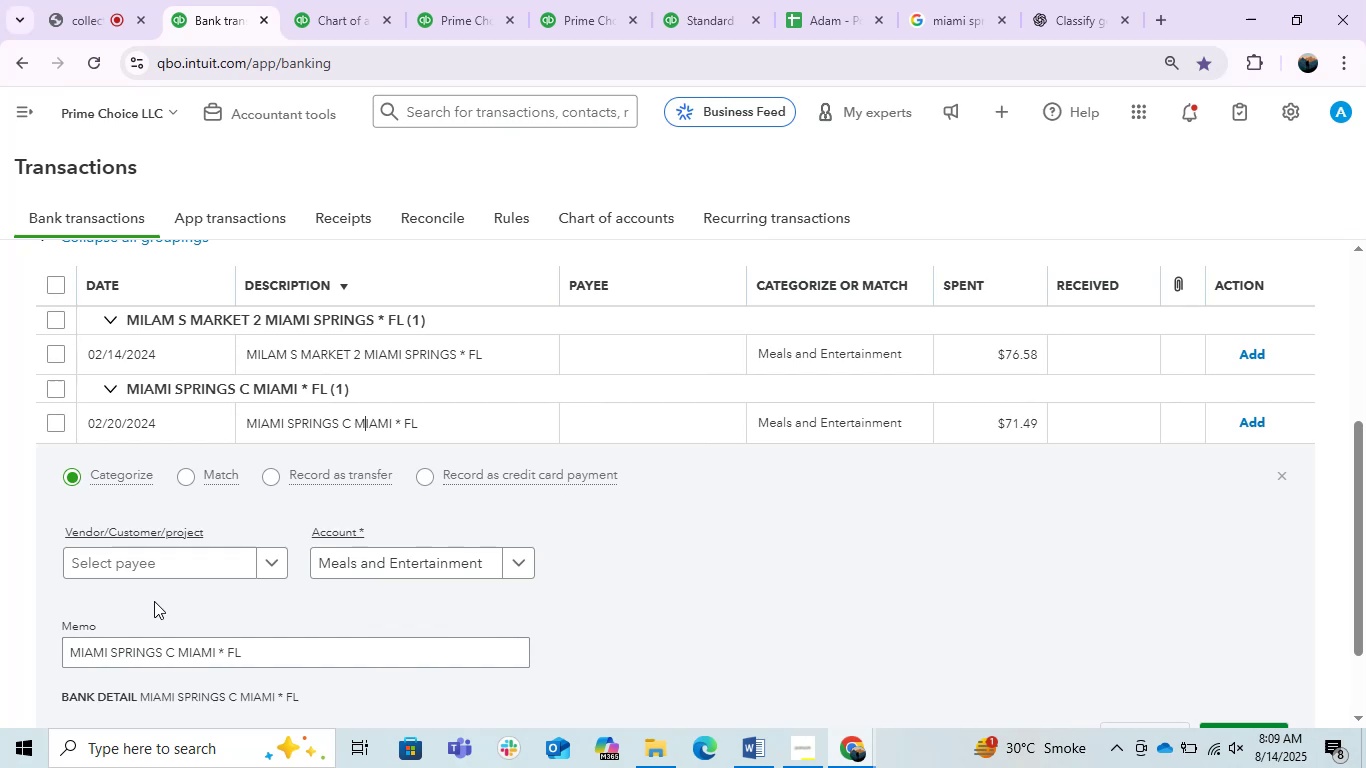 
left_click([137, 569])
 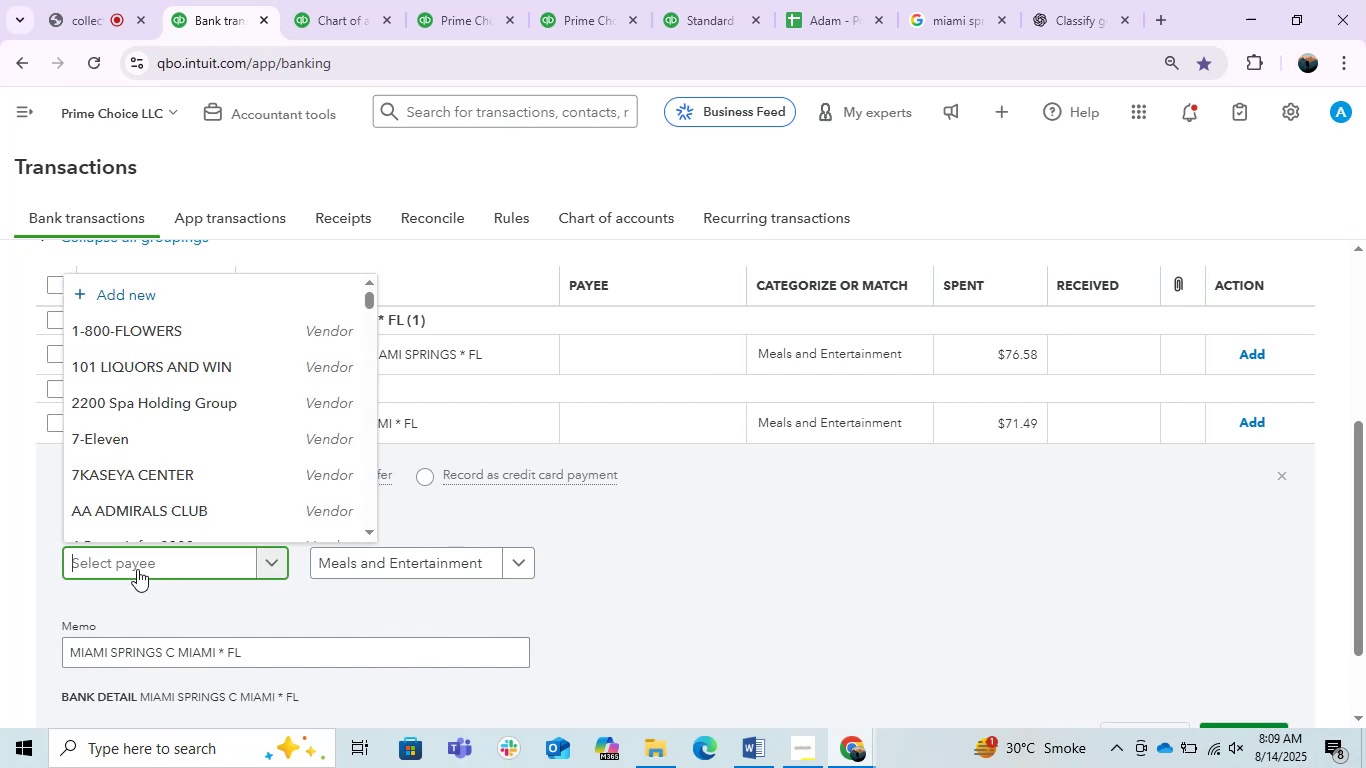 
key(Control+V)
 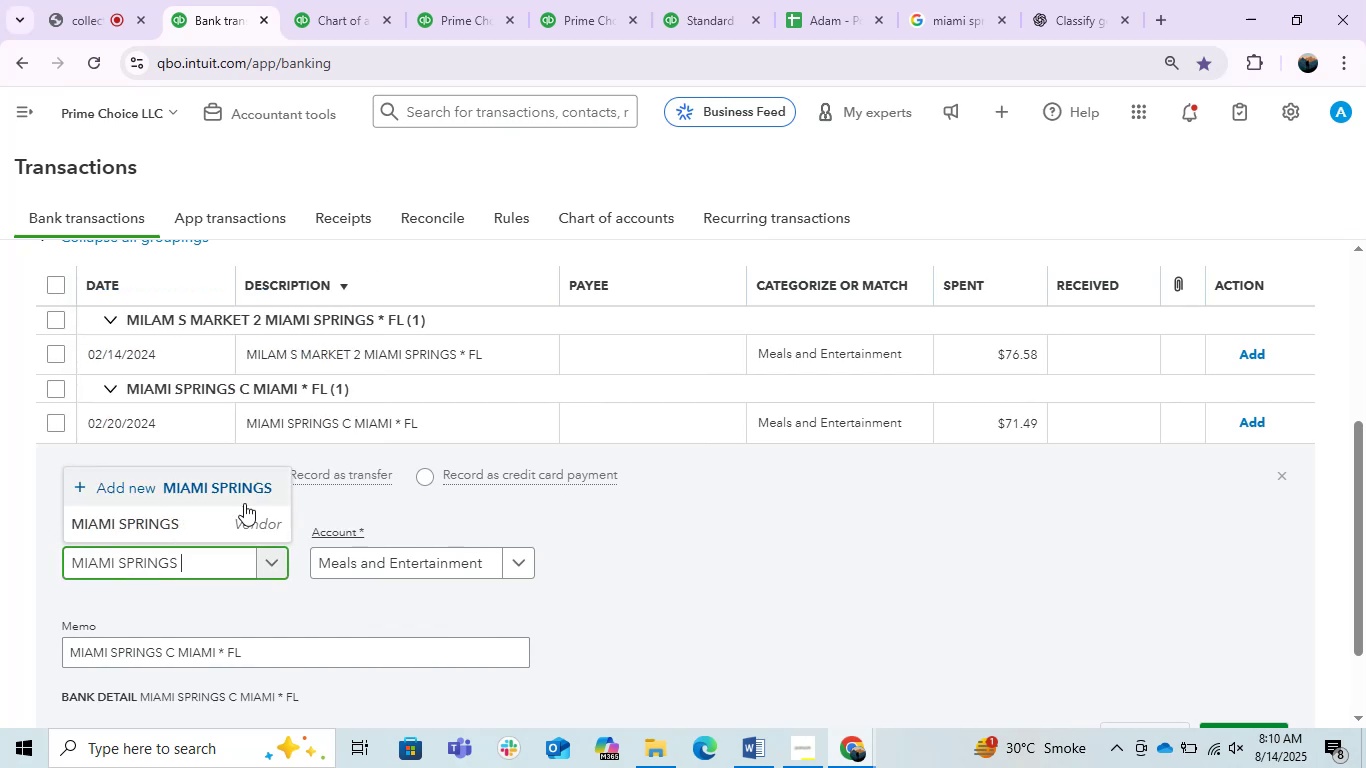 
left_click([222, 520])
 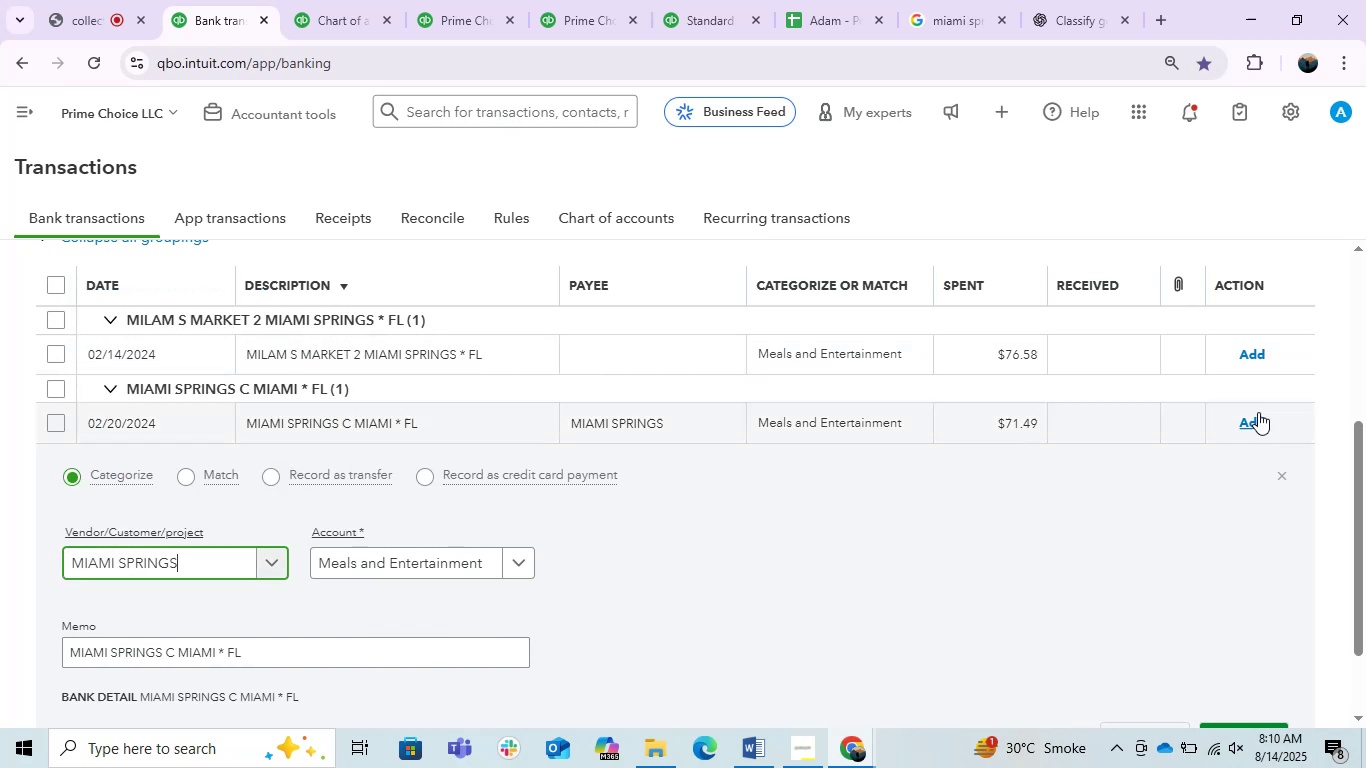 
left_click([1258, 419])
 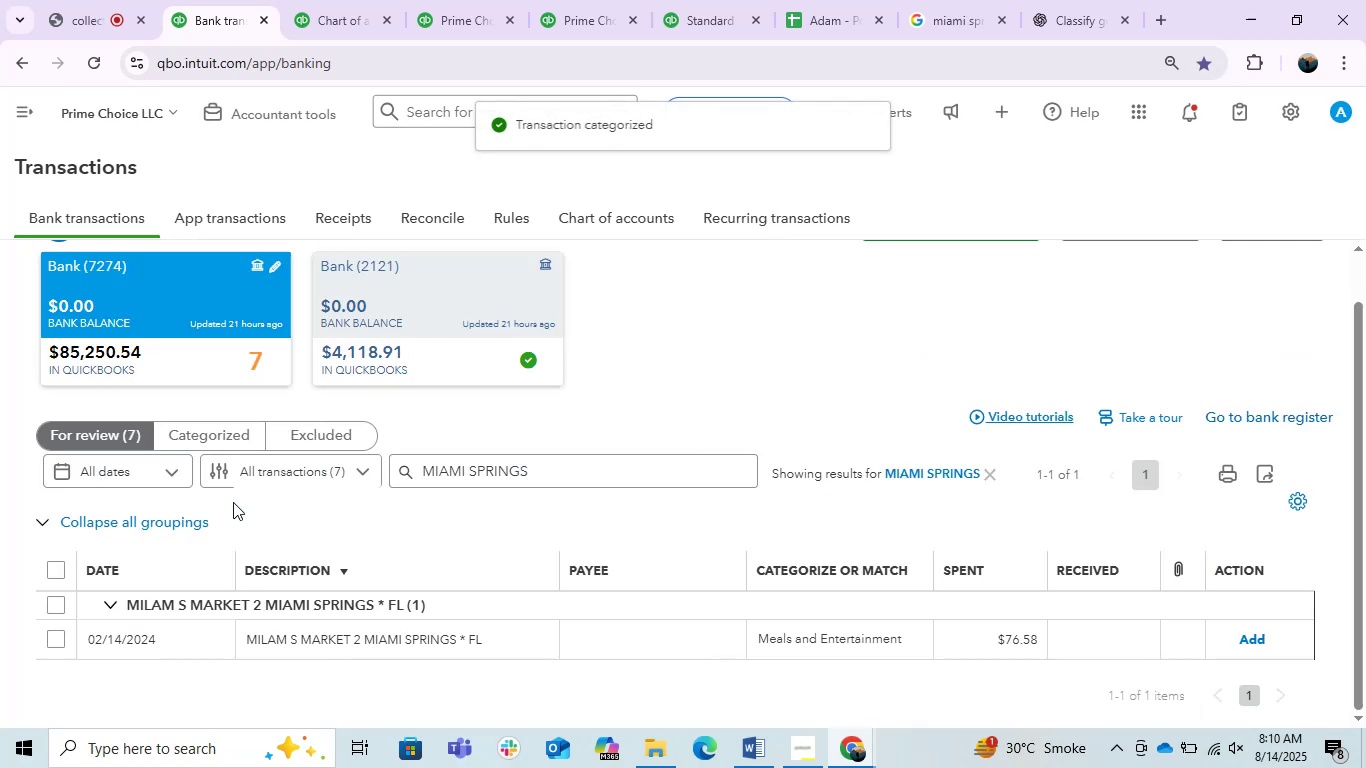 
left_click([294, 638])
 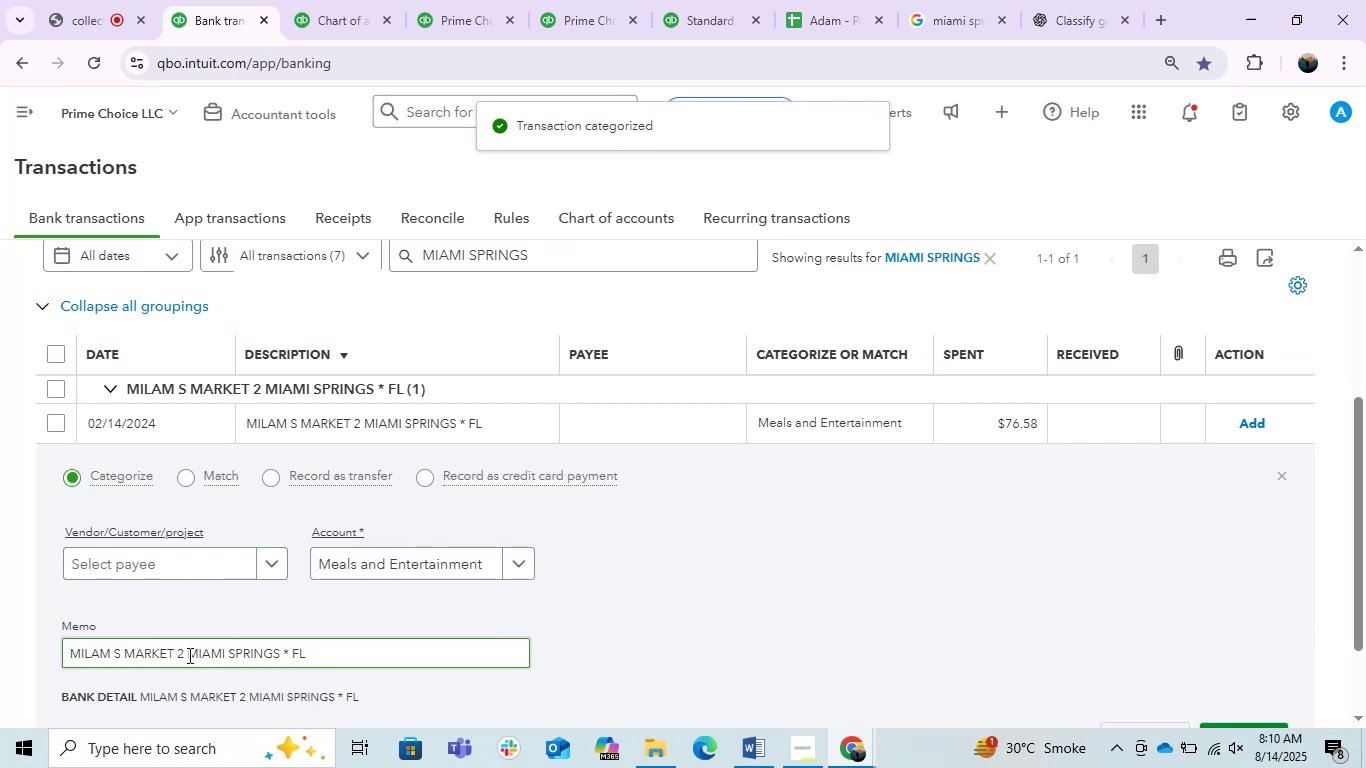 
left_click_drag(start_coordinate=[181, 659], to_coordinate=[0, 654])
 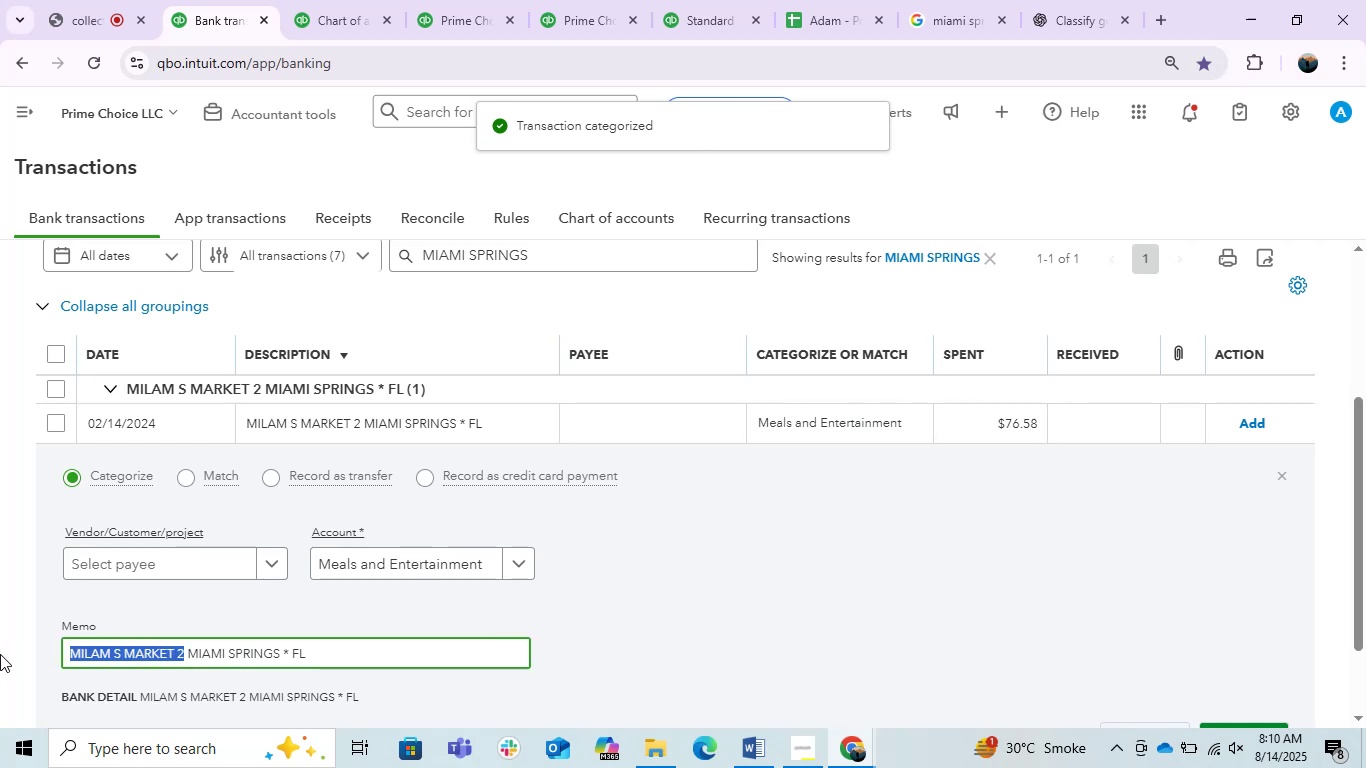 
key(Control+C)
 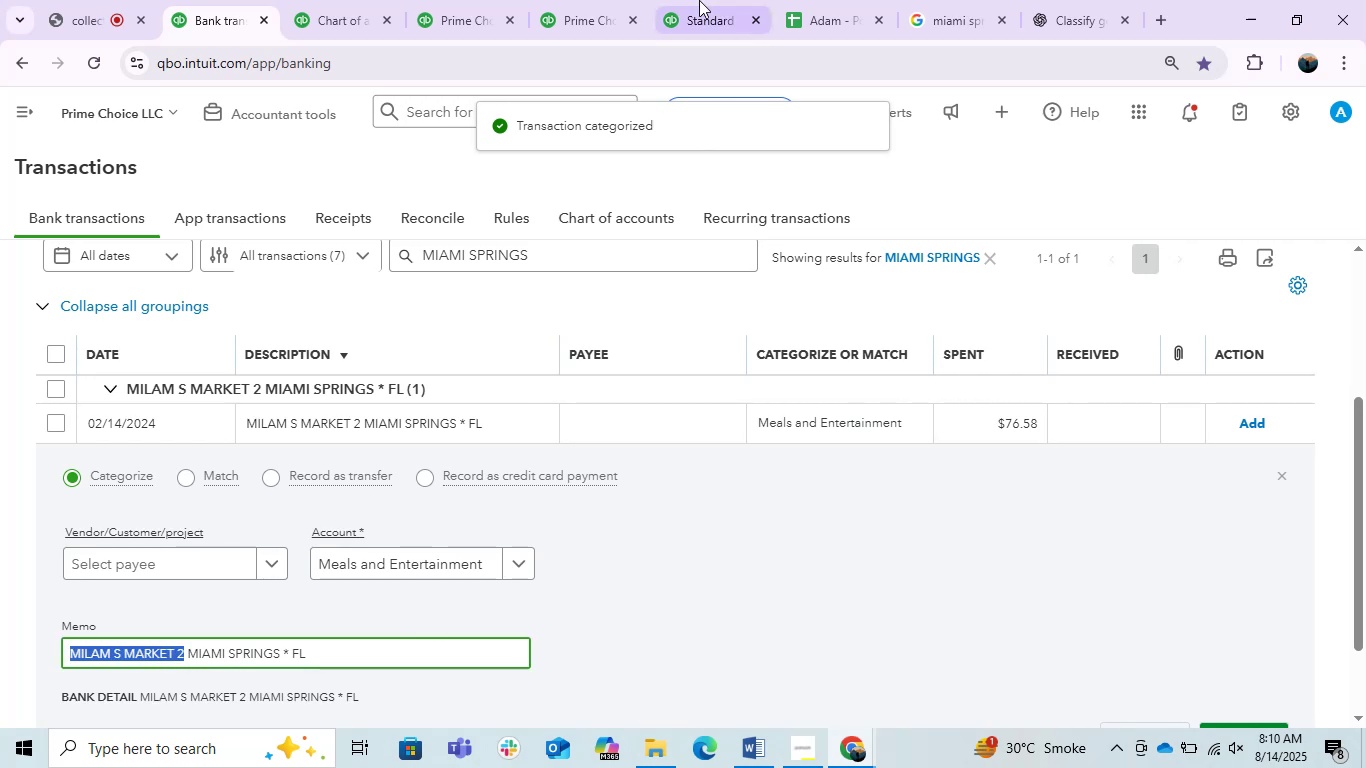 
key(Control+C)
 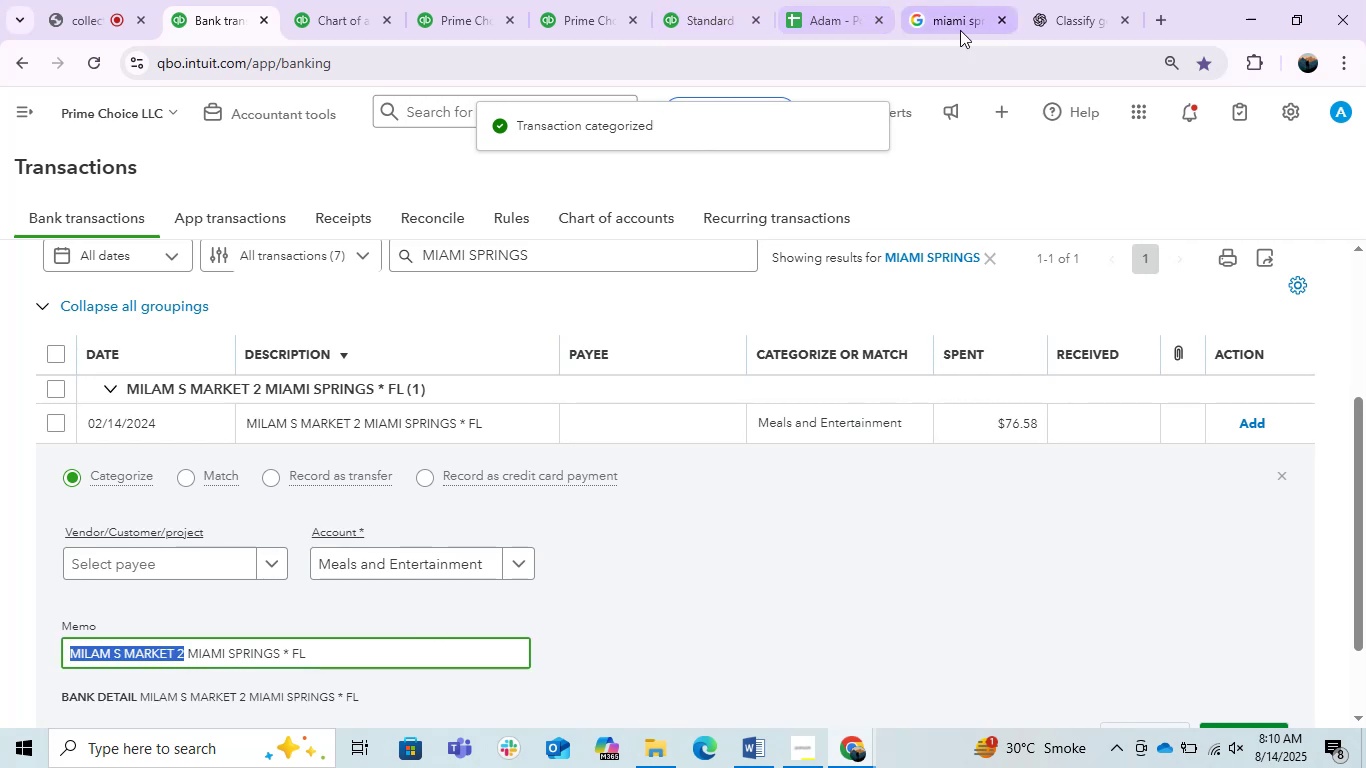 
key(Control+ControlLeft)
 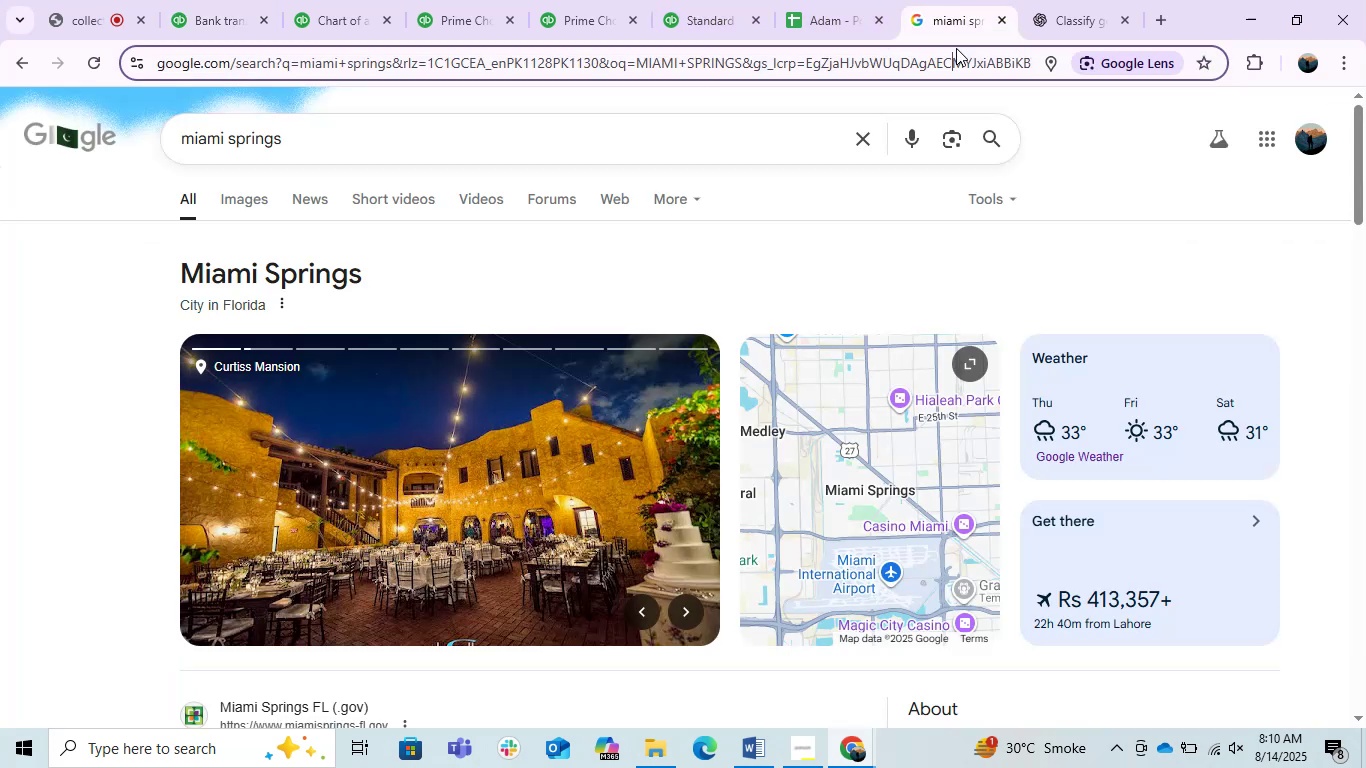 
double_click([956, 48])
 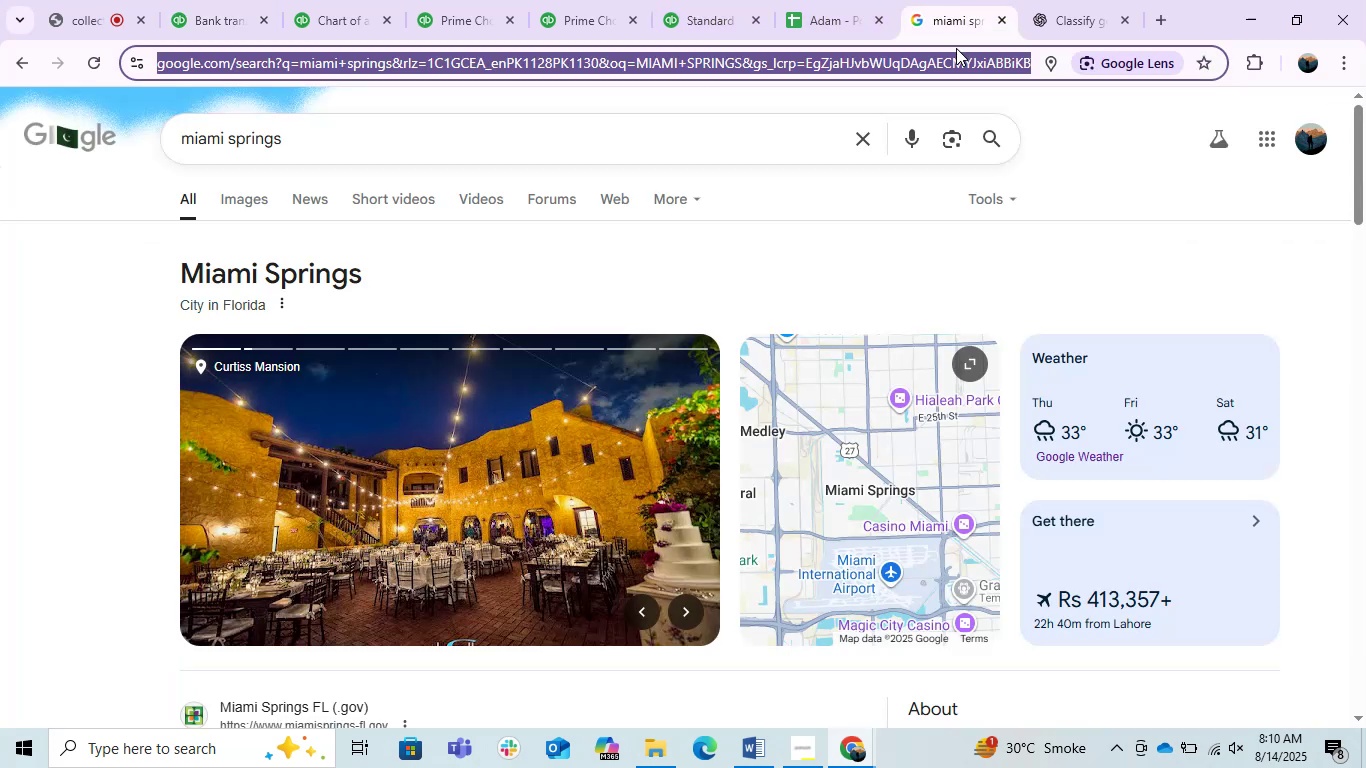 
key(Control+V)
 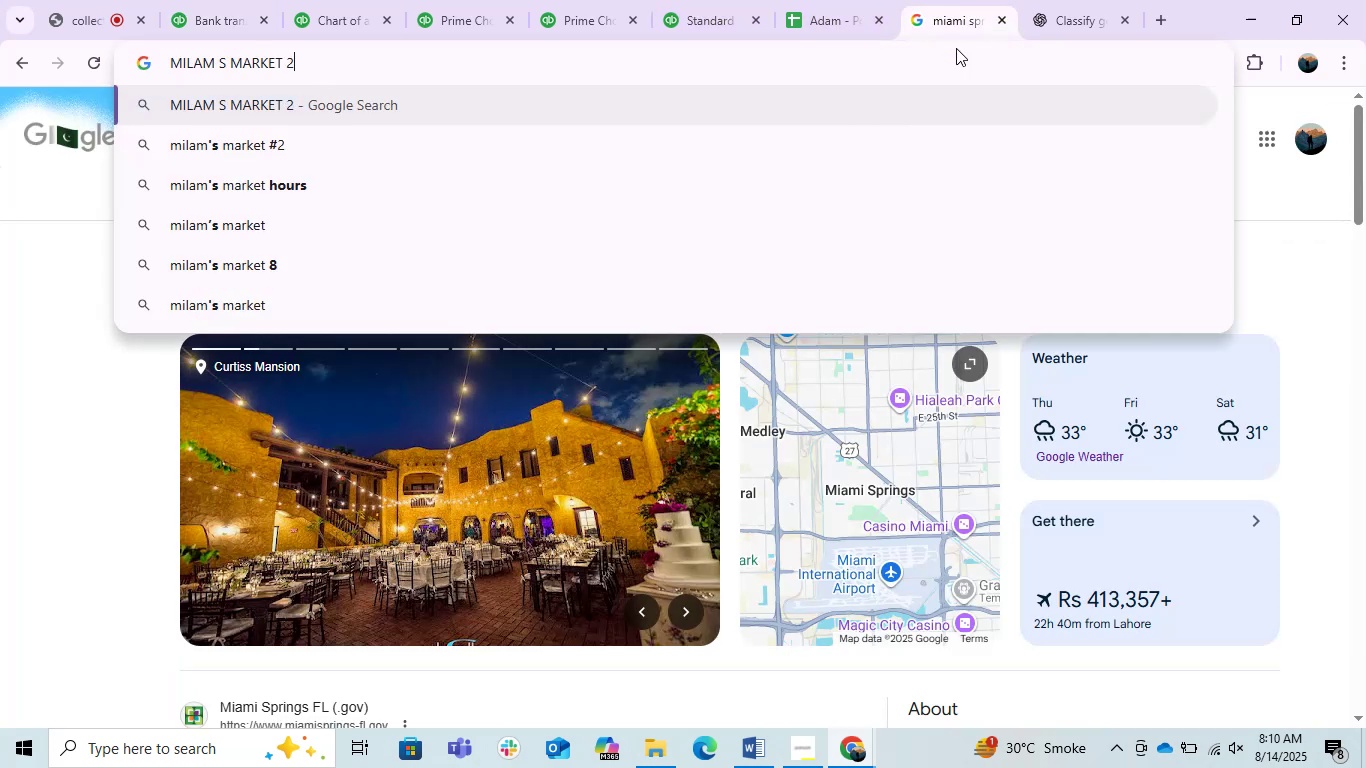 
key(Enter)
 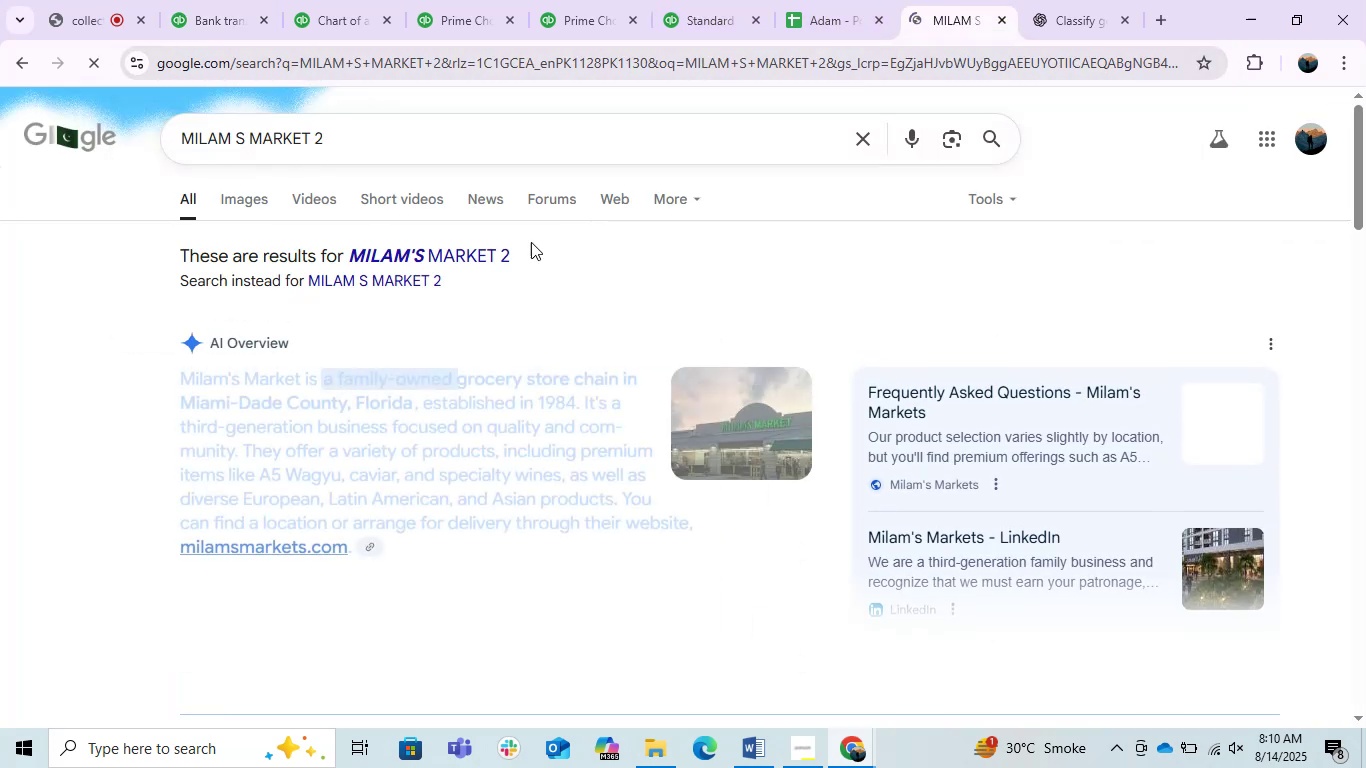 
scroll: coordinate [274, 467], scroll_direction: down, amount: 3.0
 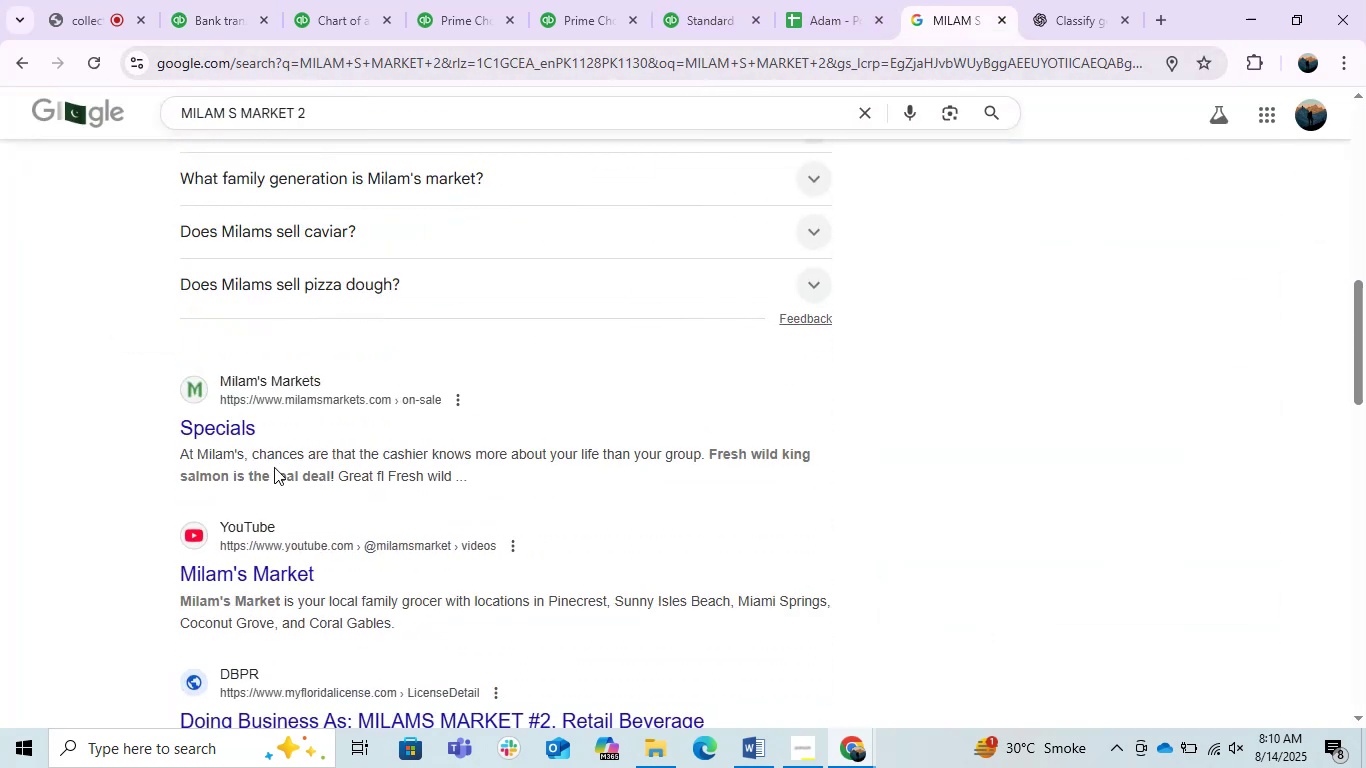 
scroll: coordinate [274, 467], scroll_direction: up, amount: 1.0
 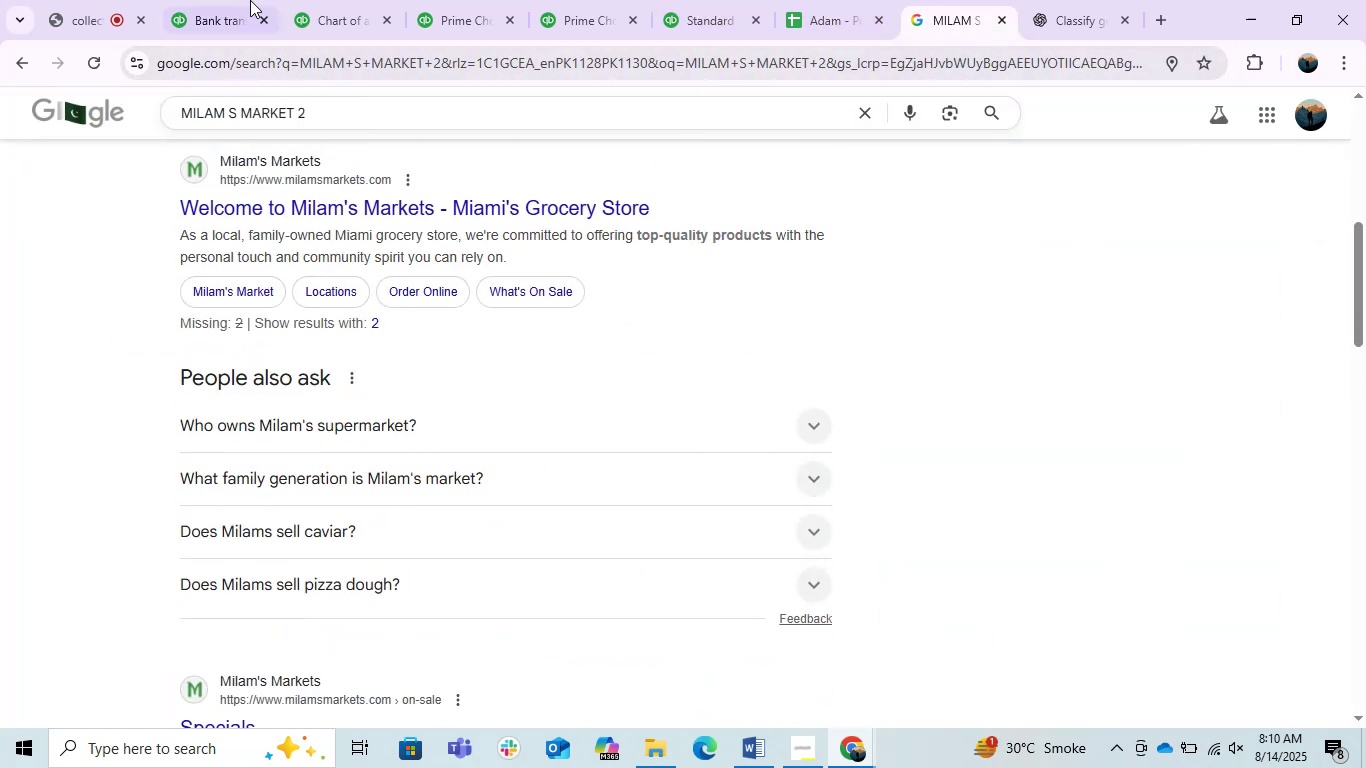 
left_click([242, 0])
 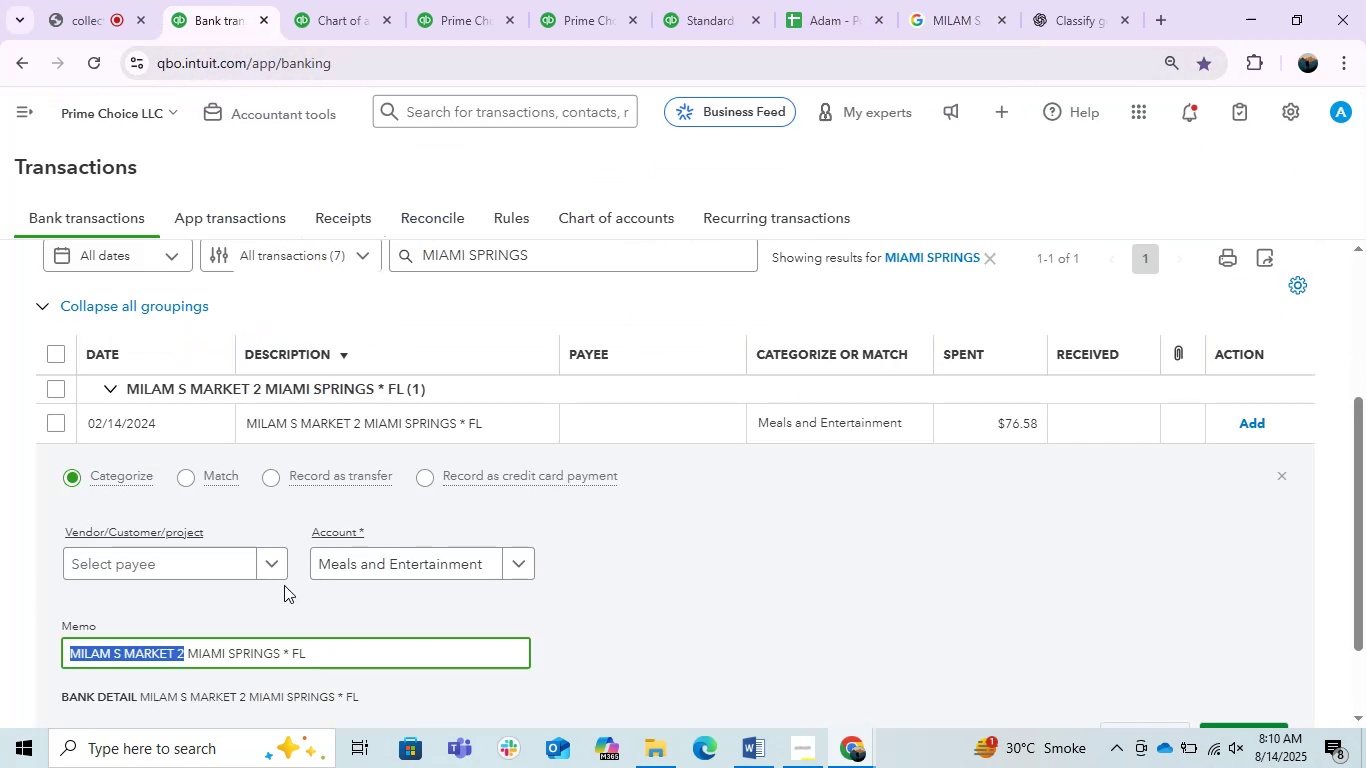 
double_click([155, 554])
 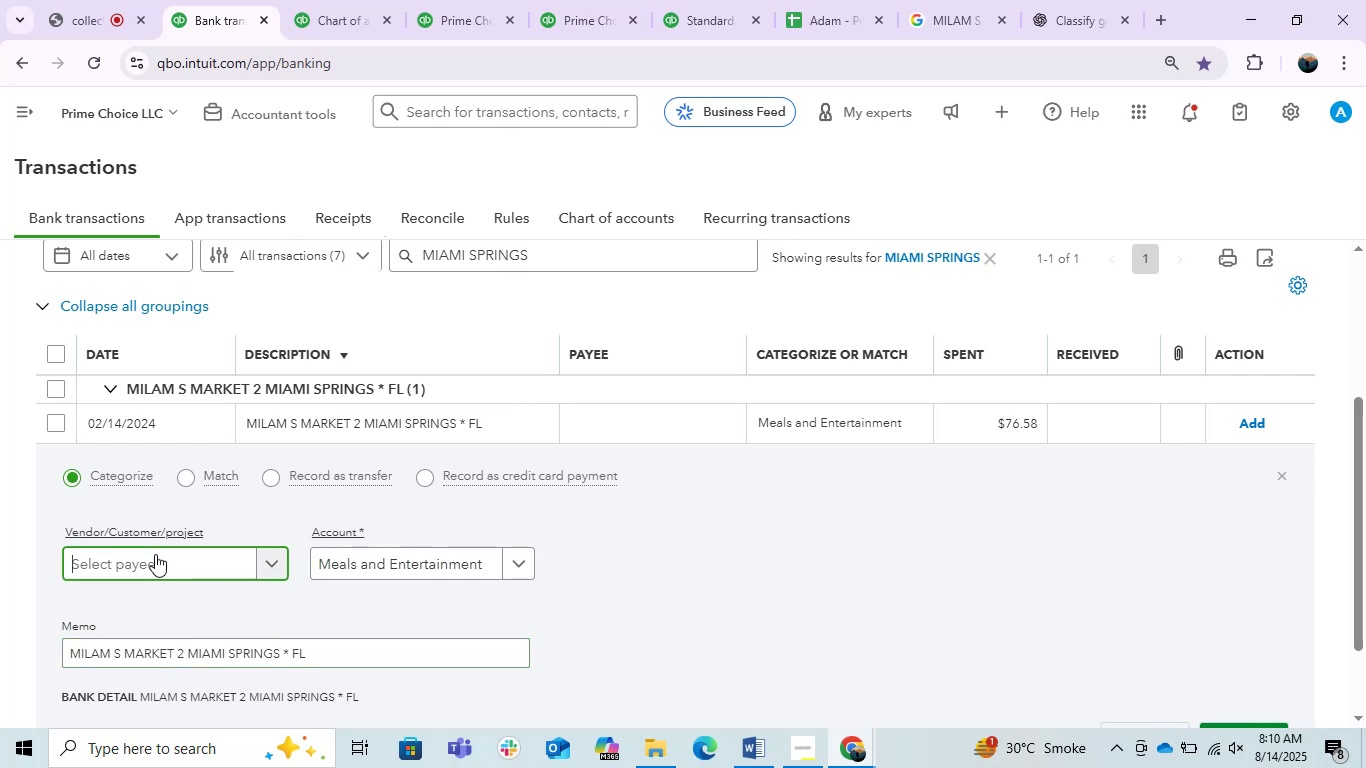 
key(Control+V)
 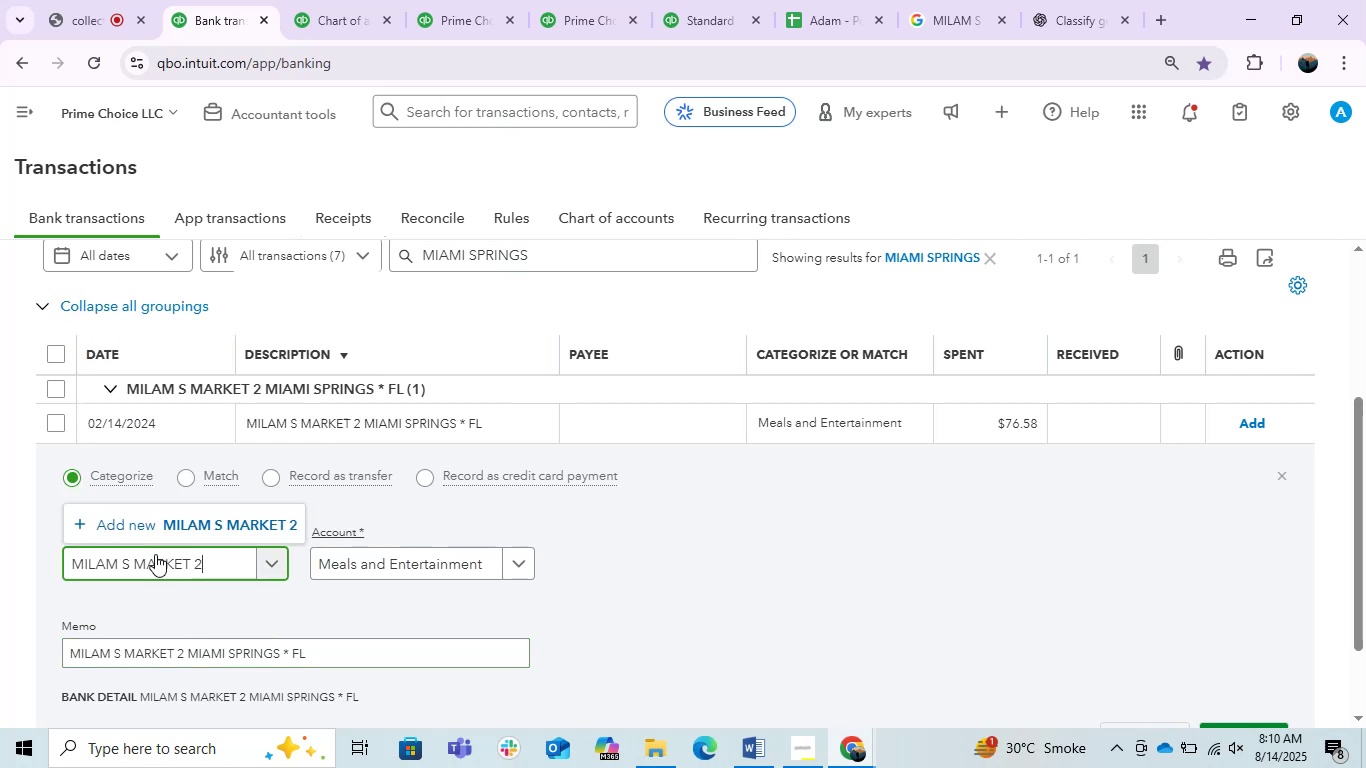 
left_click([216, 516])
 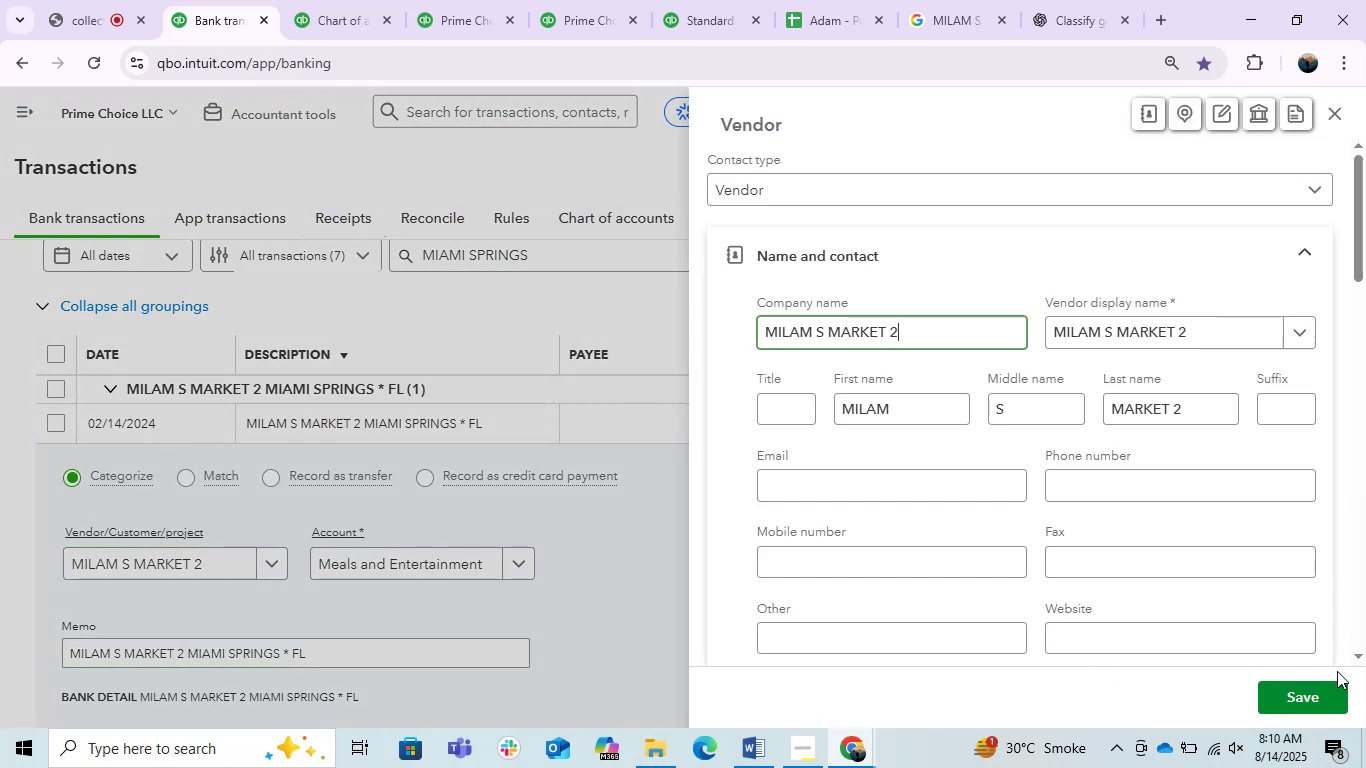 
left_click([1295, 705])
 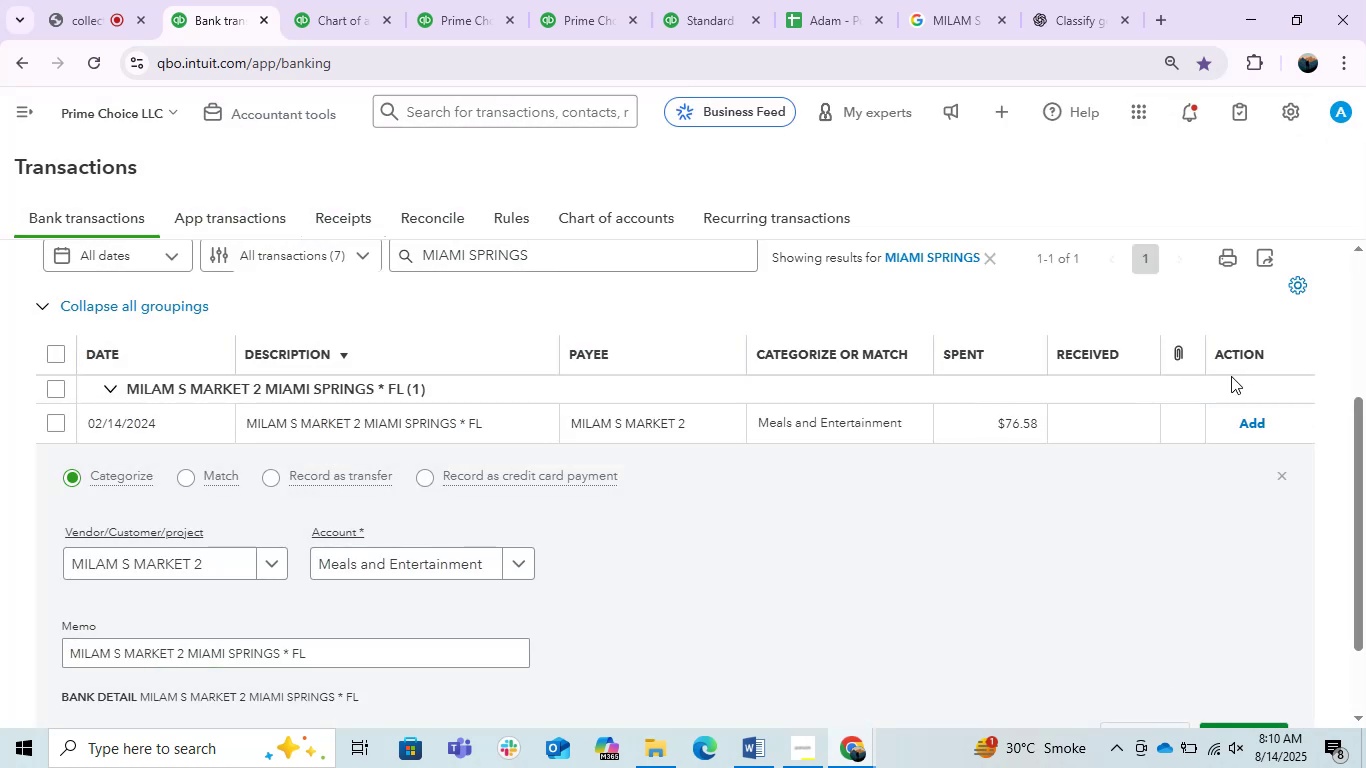 
left_click([1245, 422])
 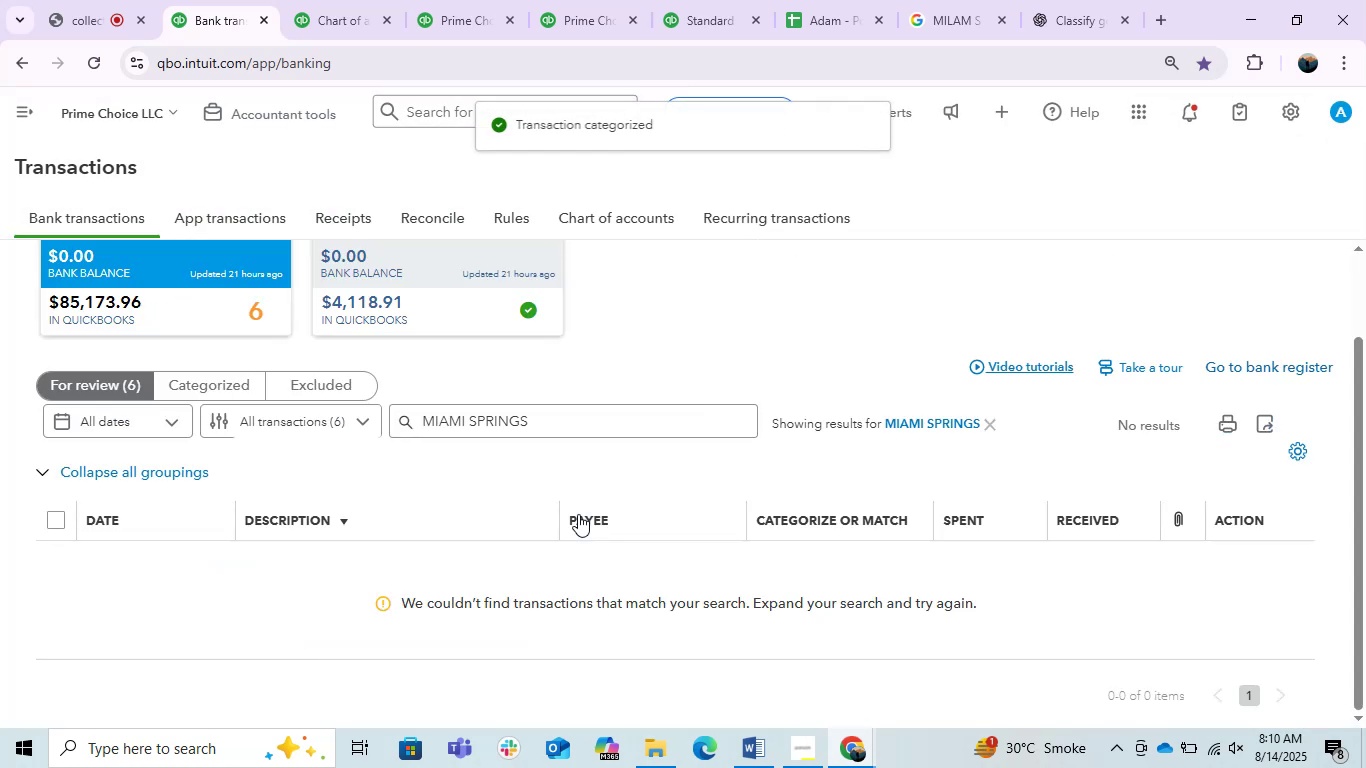 
scroll: coordinate [578, 514], scroll_direction: down, amount: 1.0
 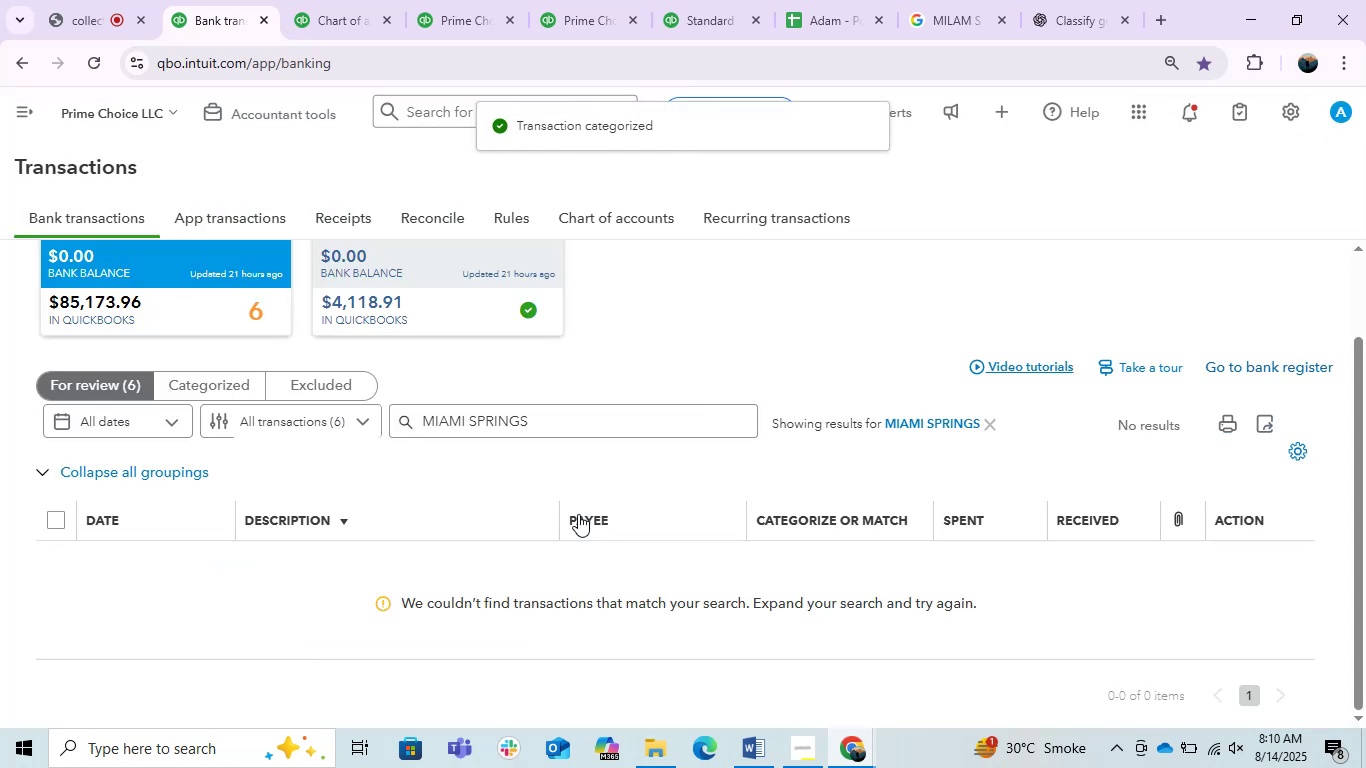 
scroll: coordinate [578, 514], scroll_direction: up, amount: 1.0
 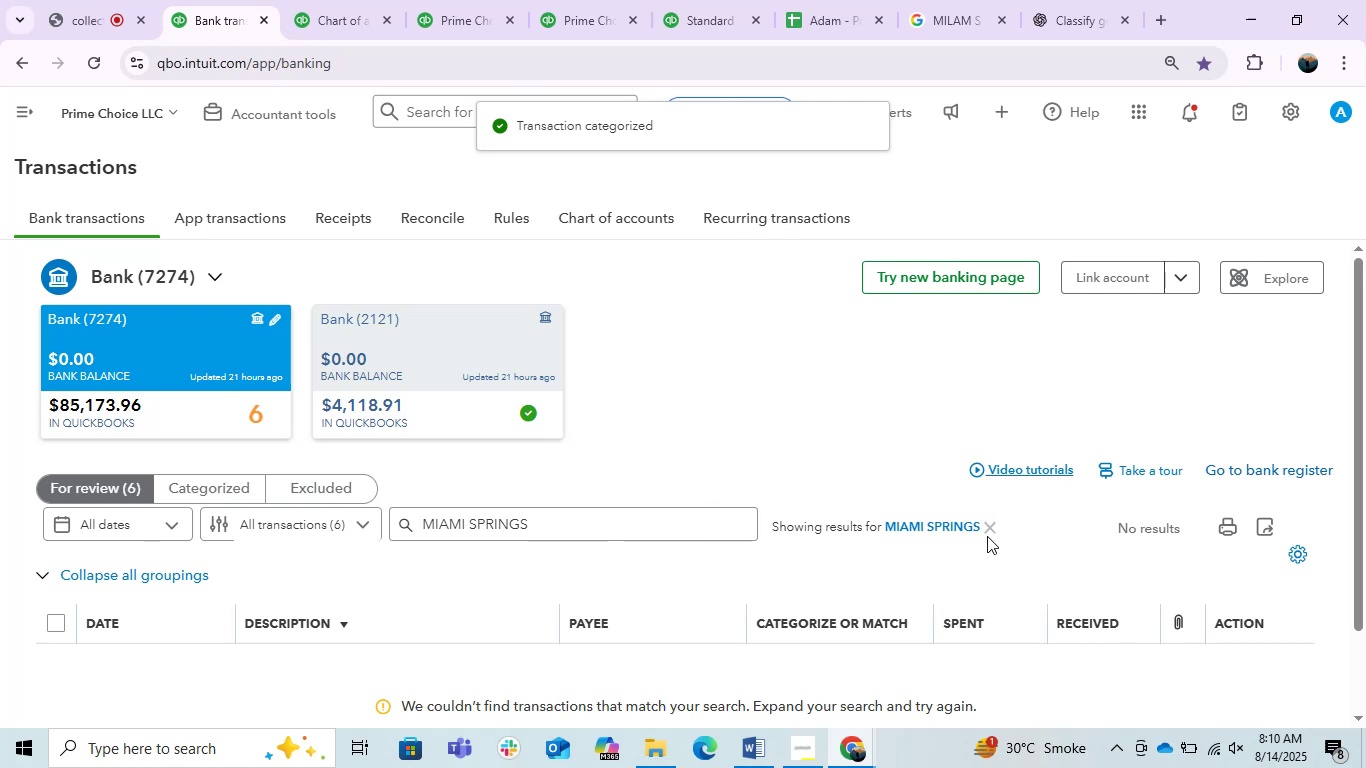 
left_click([990, 528])
 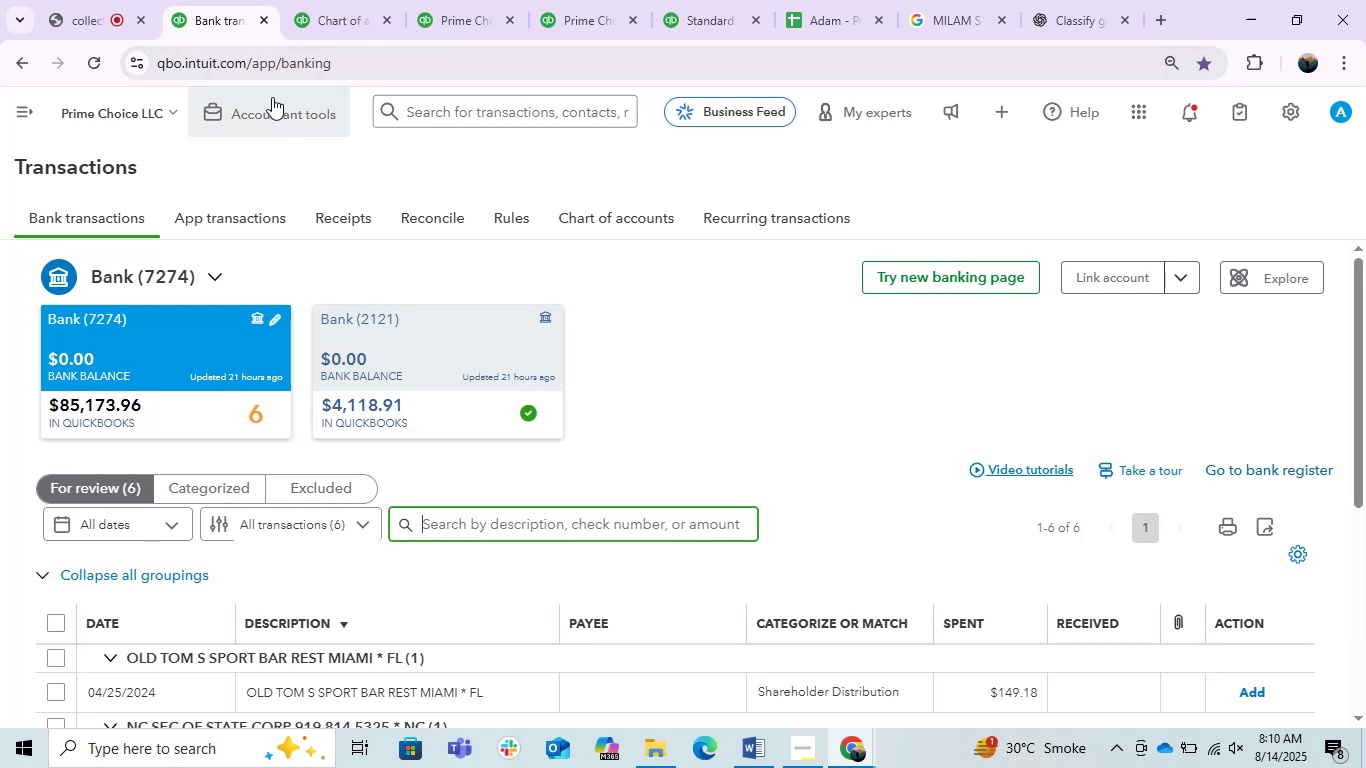 
left_click([288, 118])
 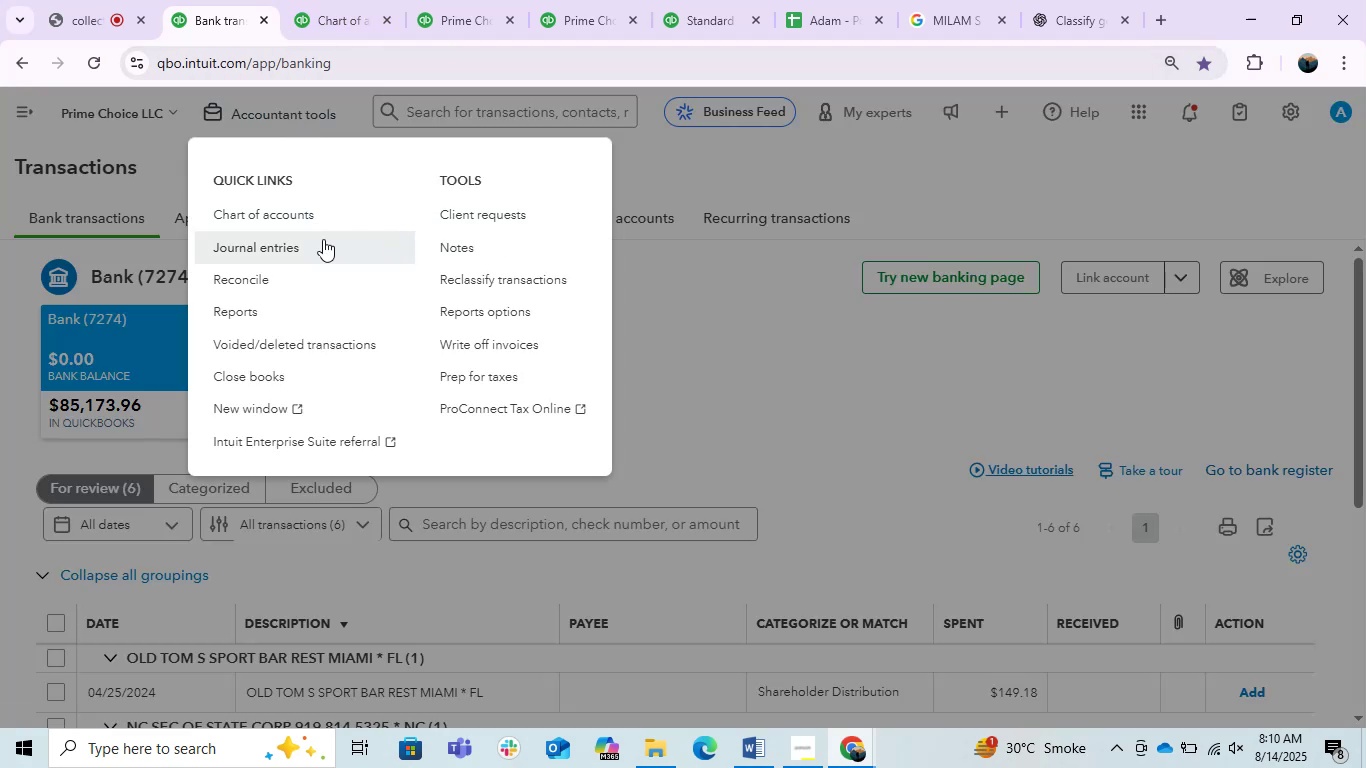 
right_click([278, 239])
 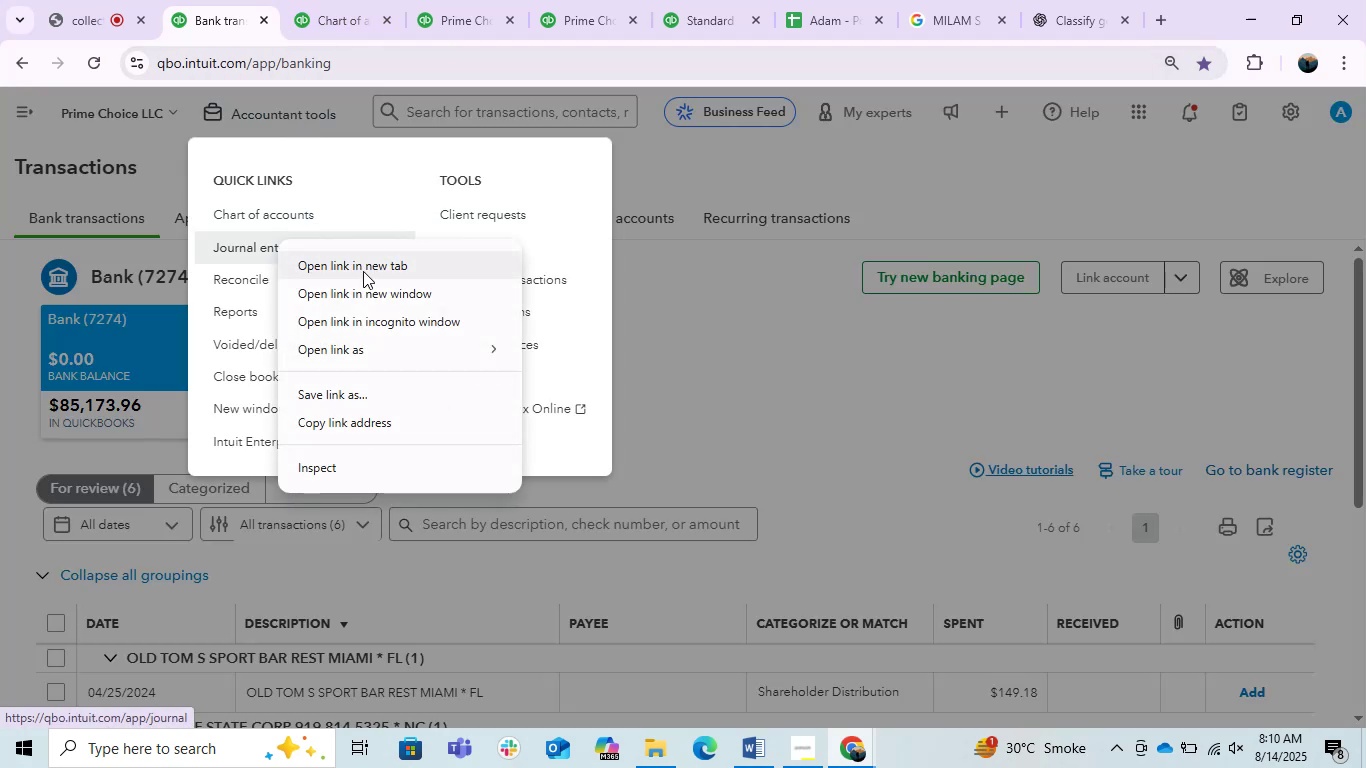 
left_click([363, 271])
 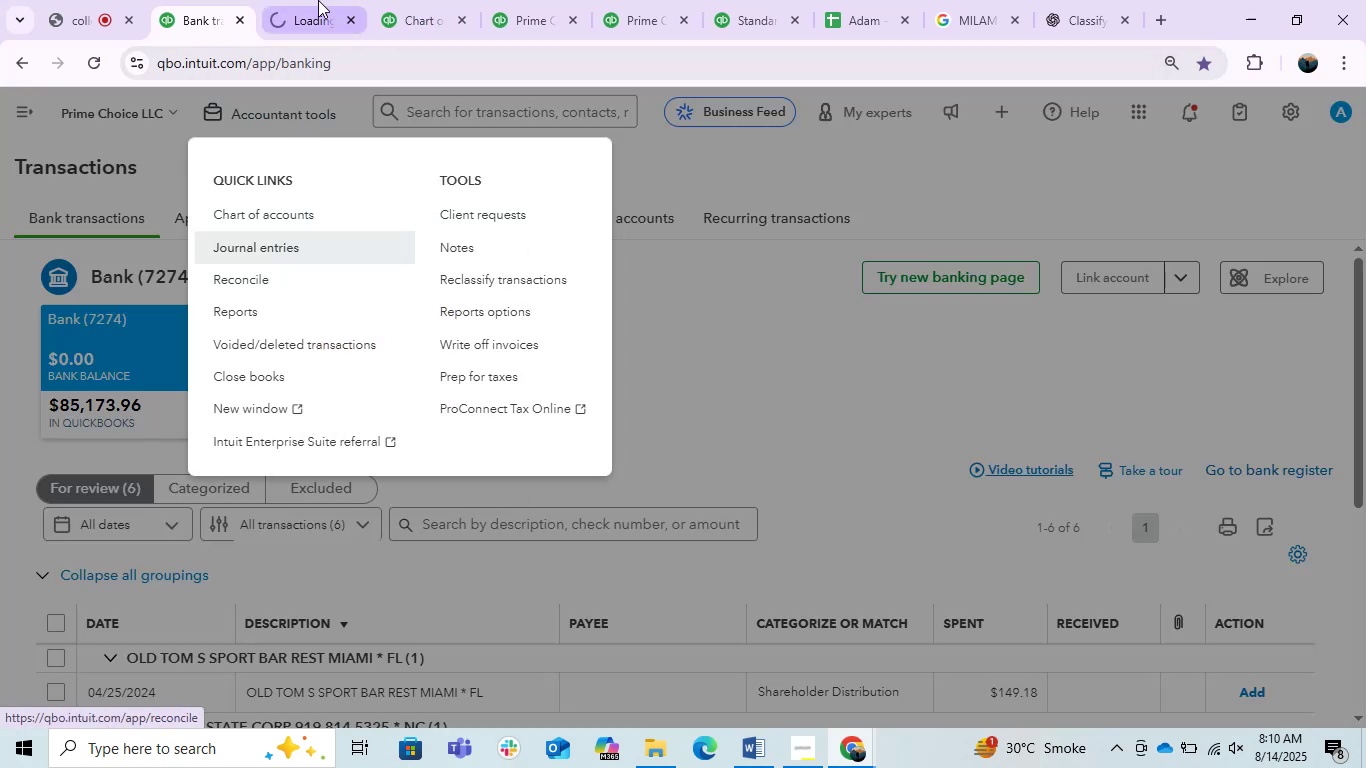 
left_click([318, 0])
 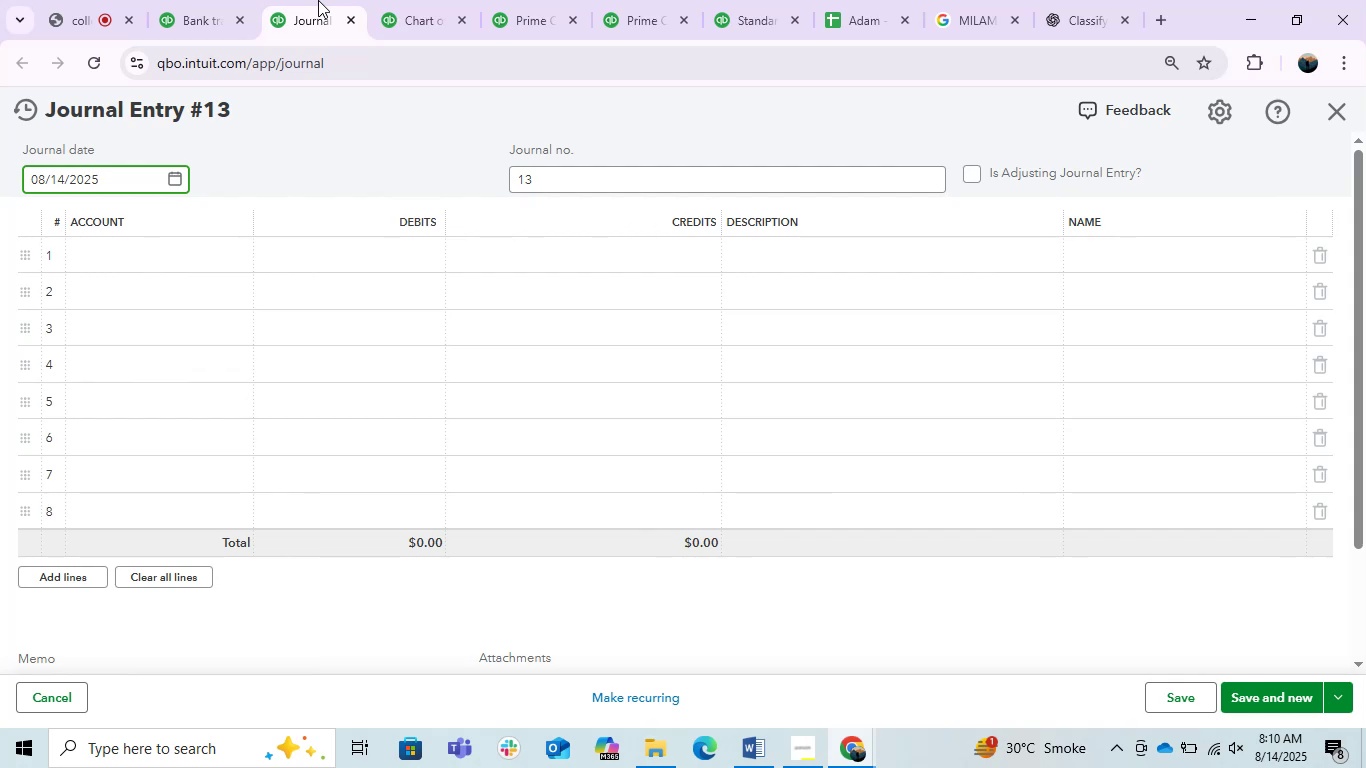 
wait(17.6)
 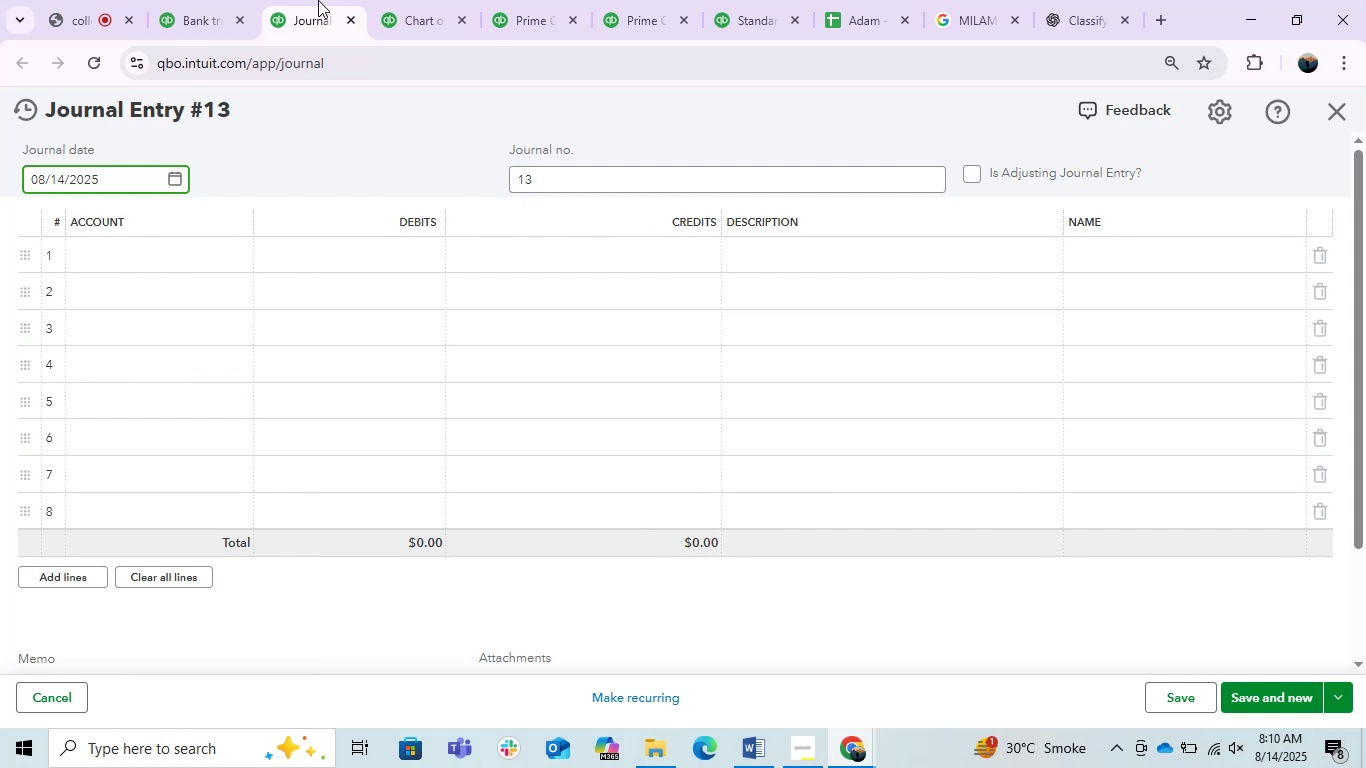 
left_click([132, 179])
 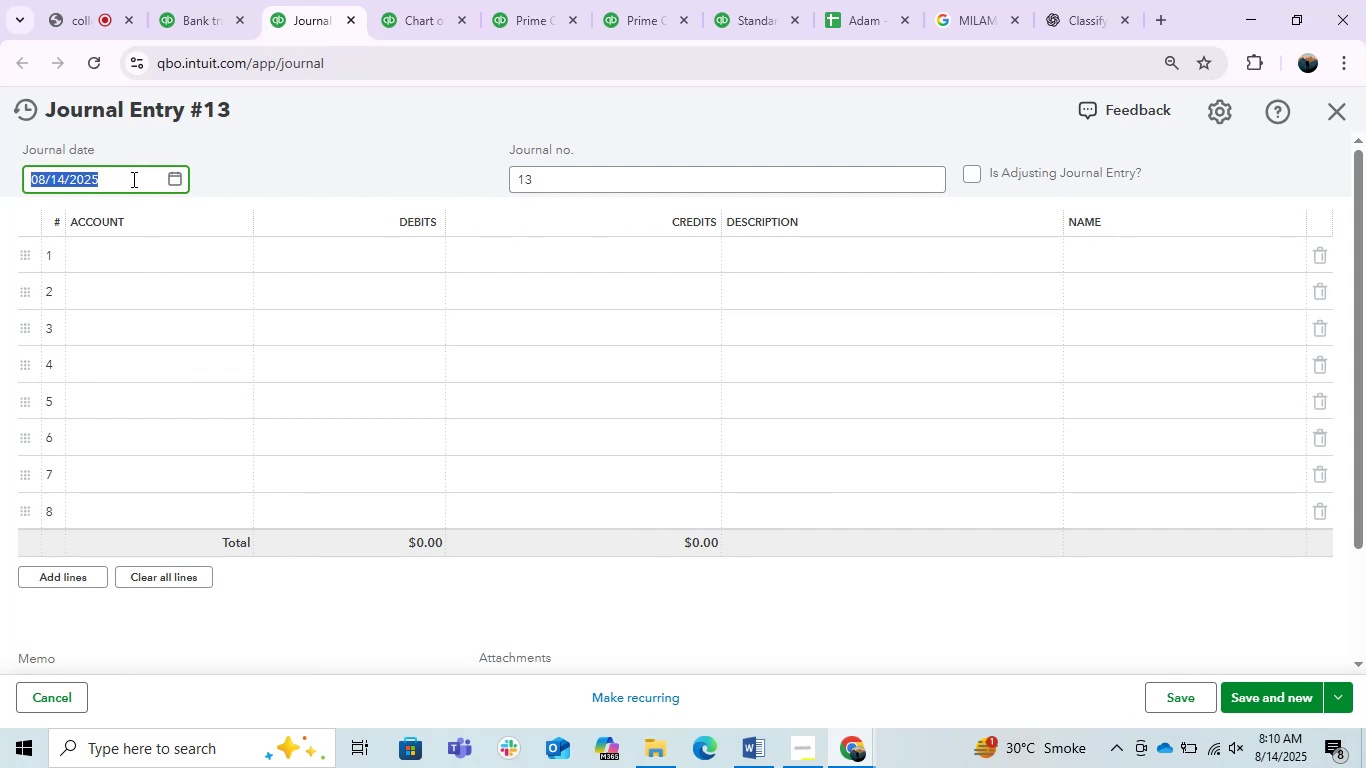 
key(Numpad1)
 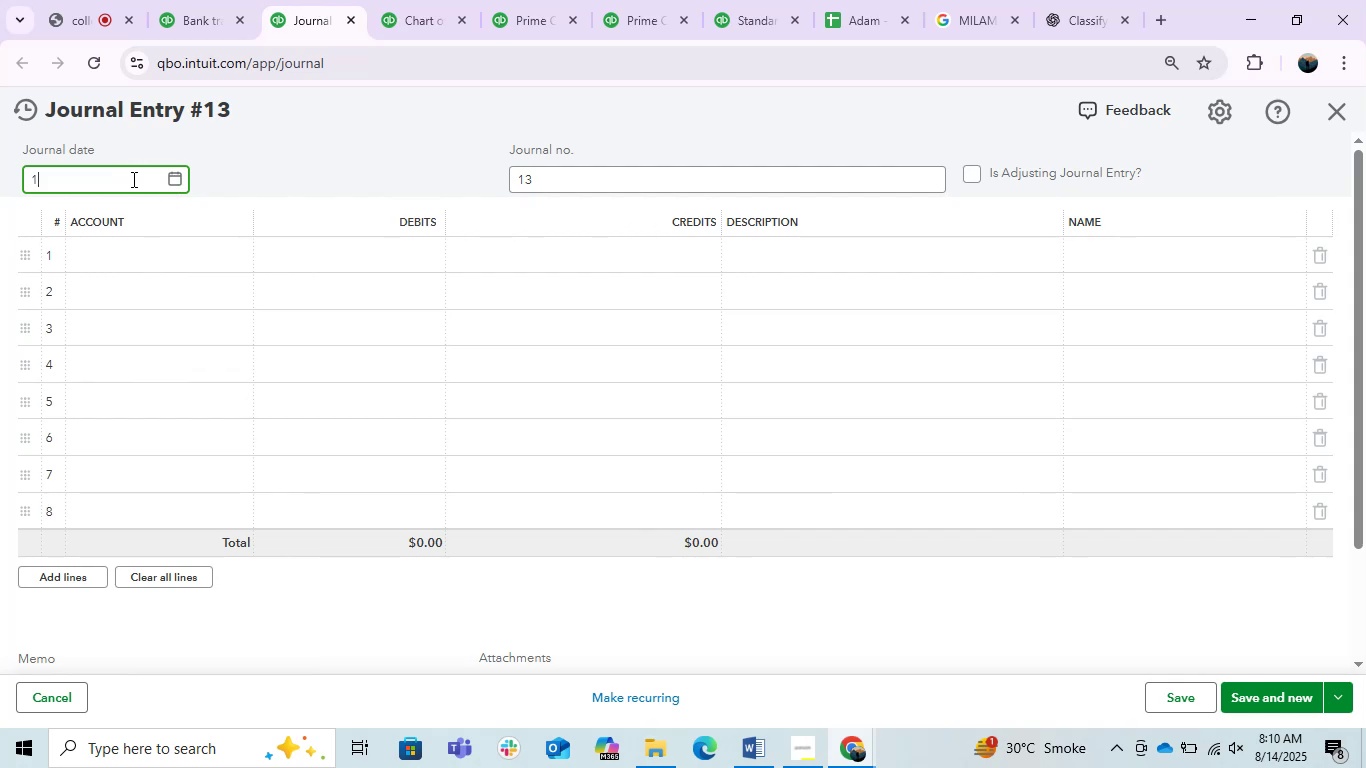 
key(NumpadDivide)
 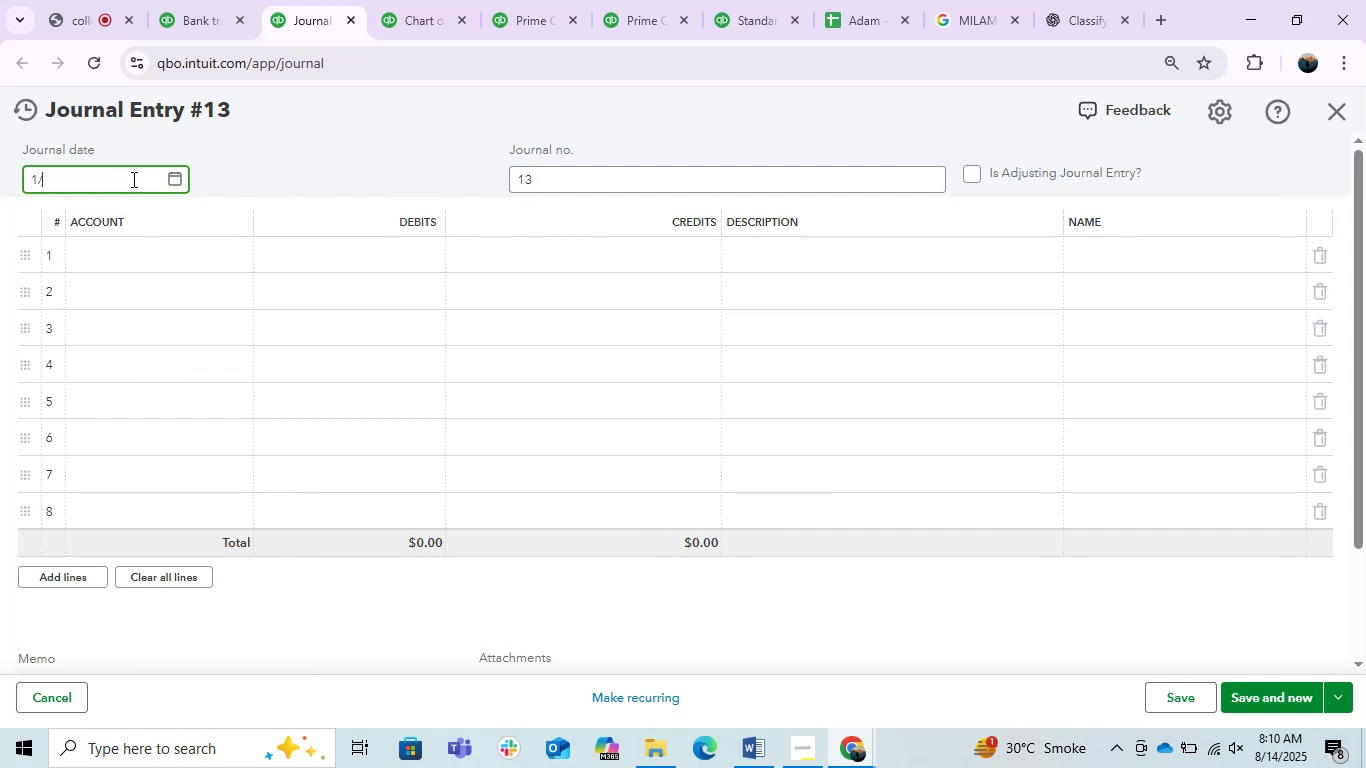 
key(Numpad1)
 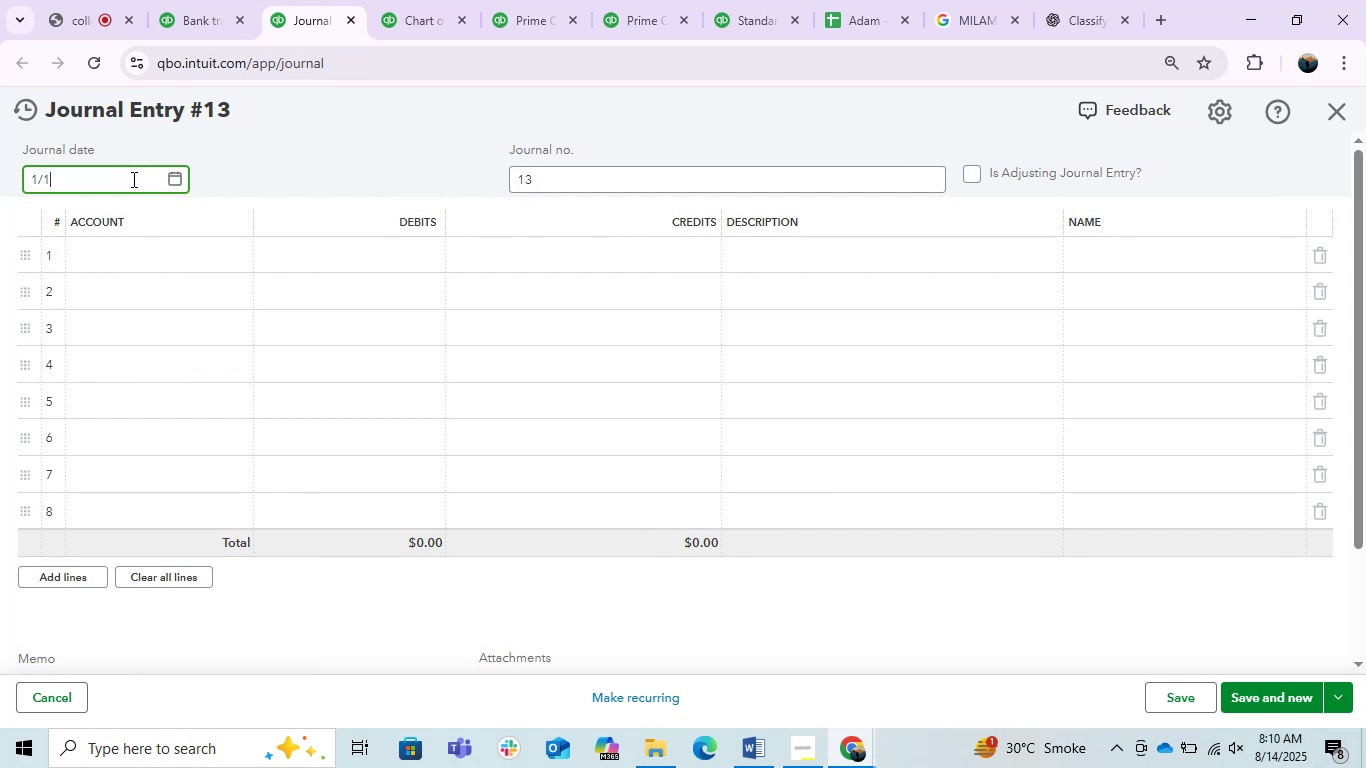 
key(NumpadDivide)
 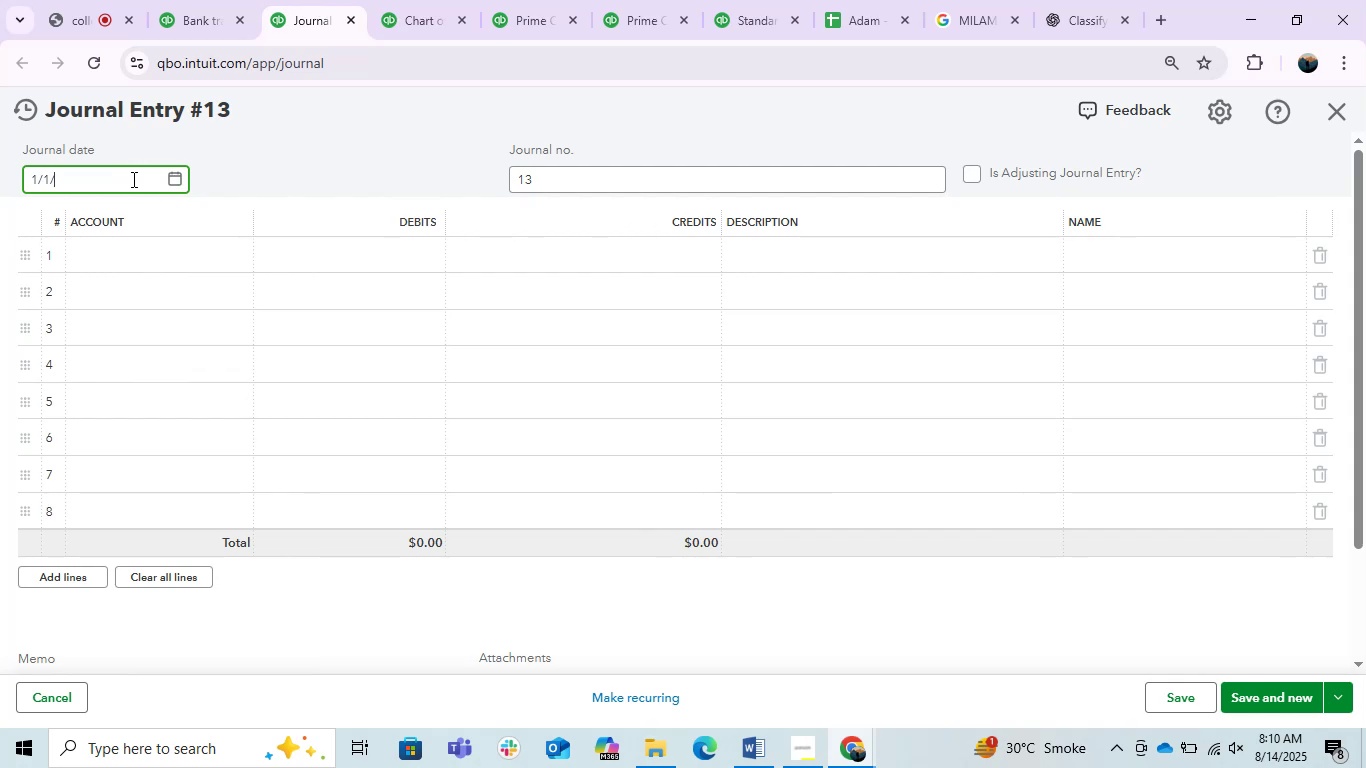 
key(Numpad2)
 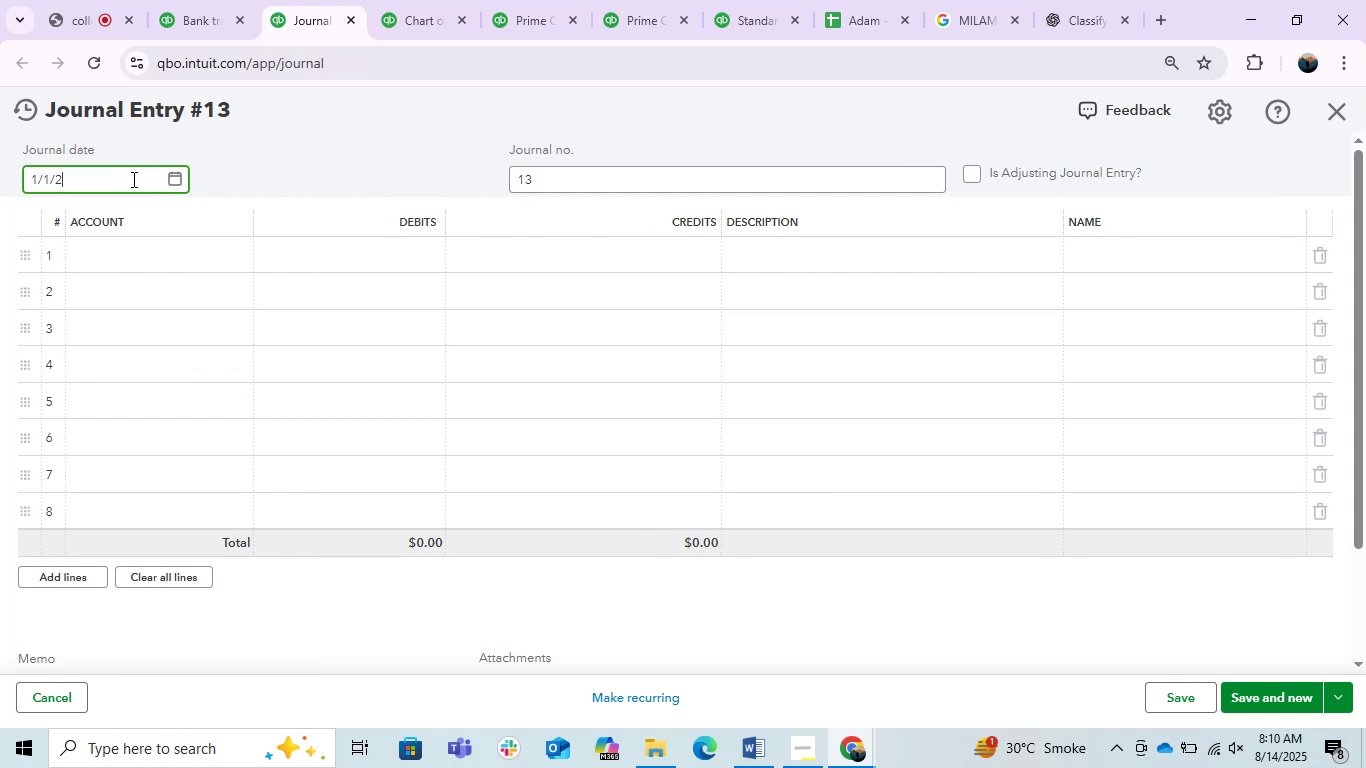 
key(Numpad0)
 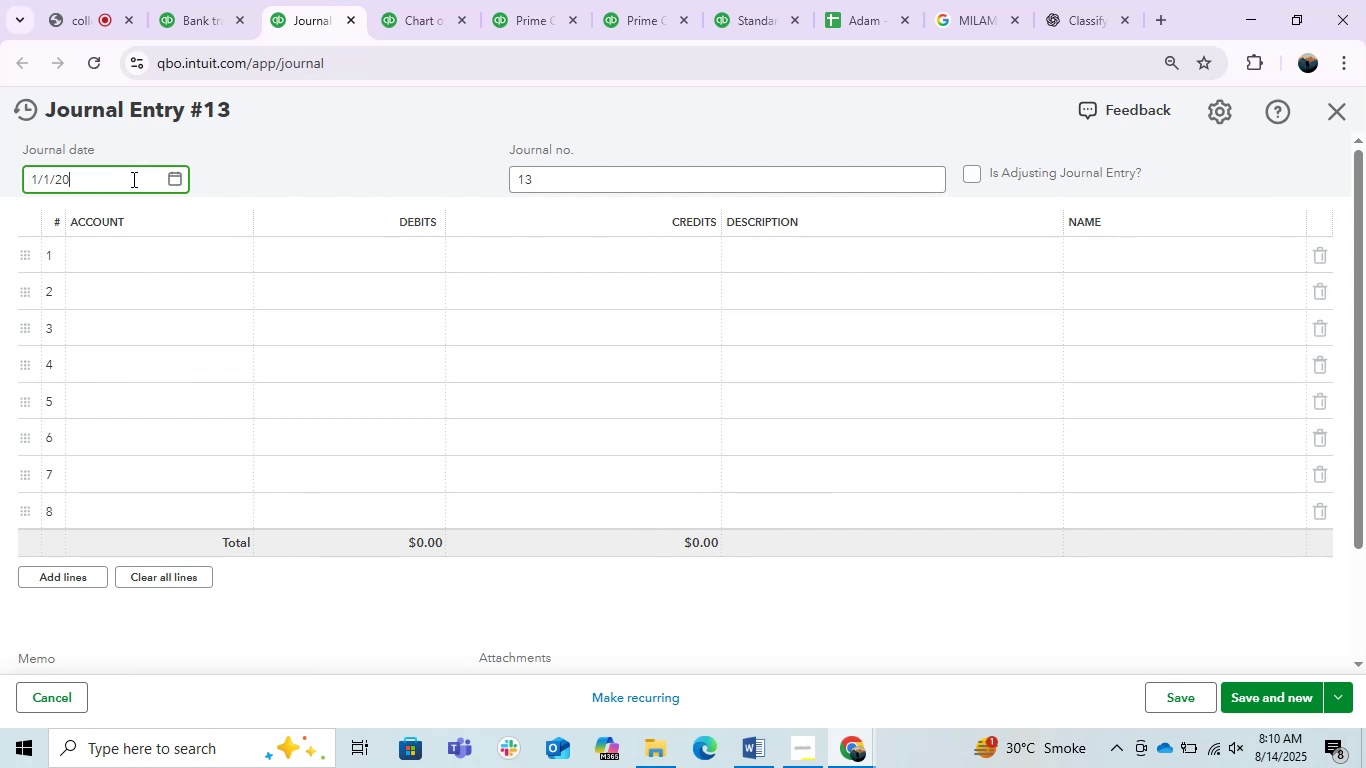 
key(Numpad2)
 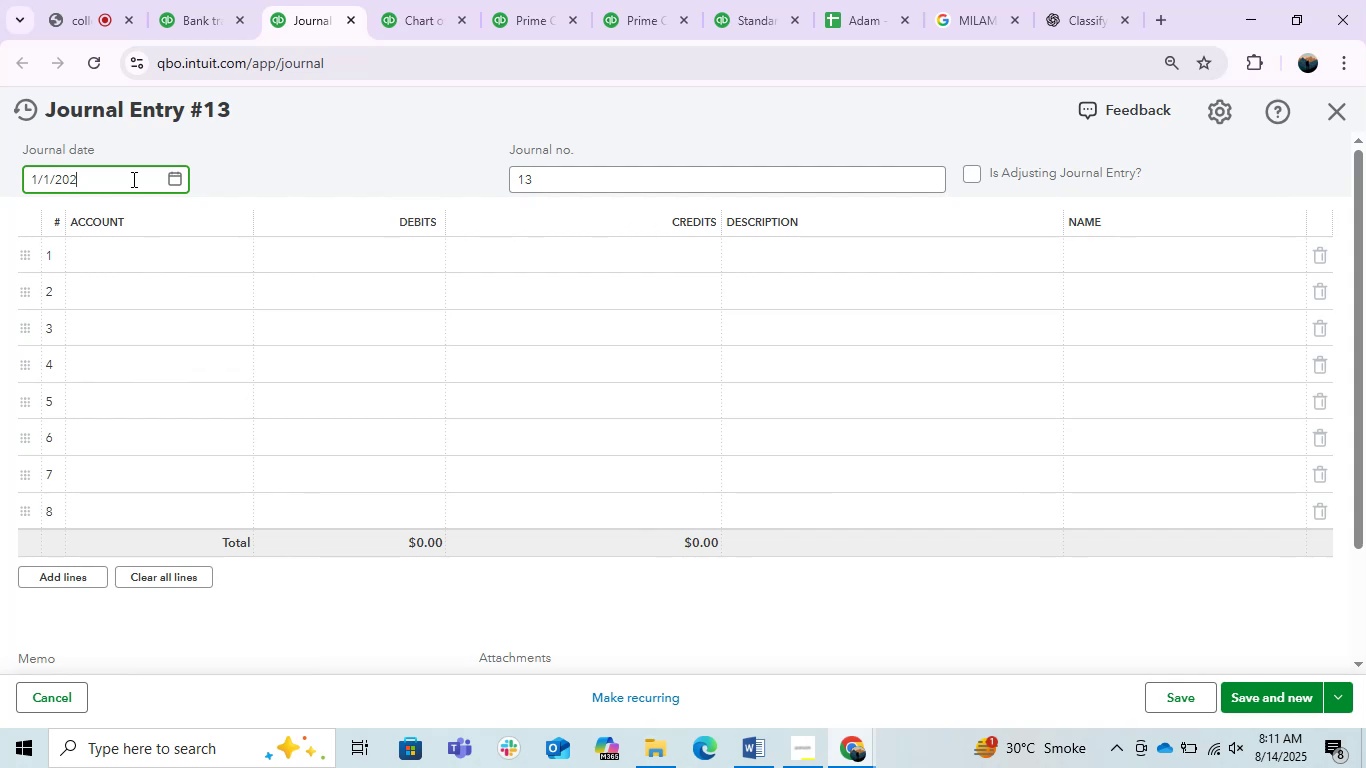 
wait(16.98)
 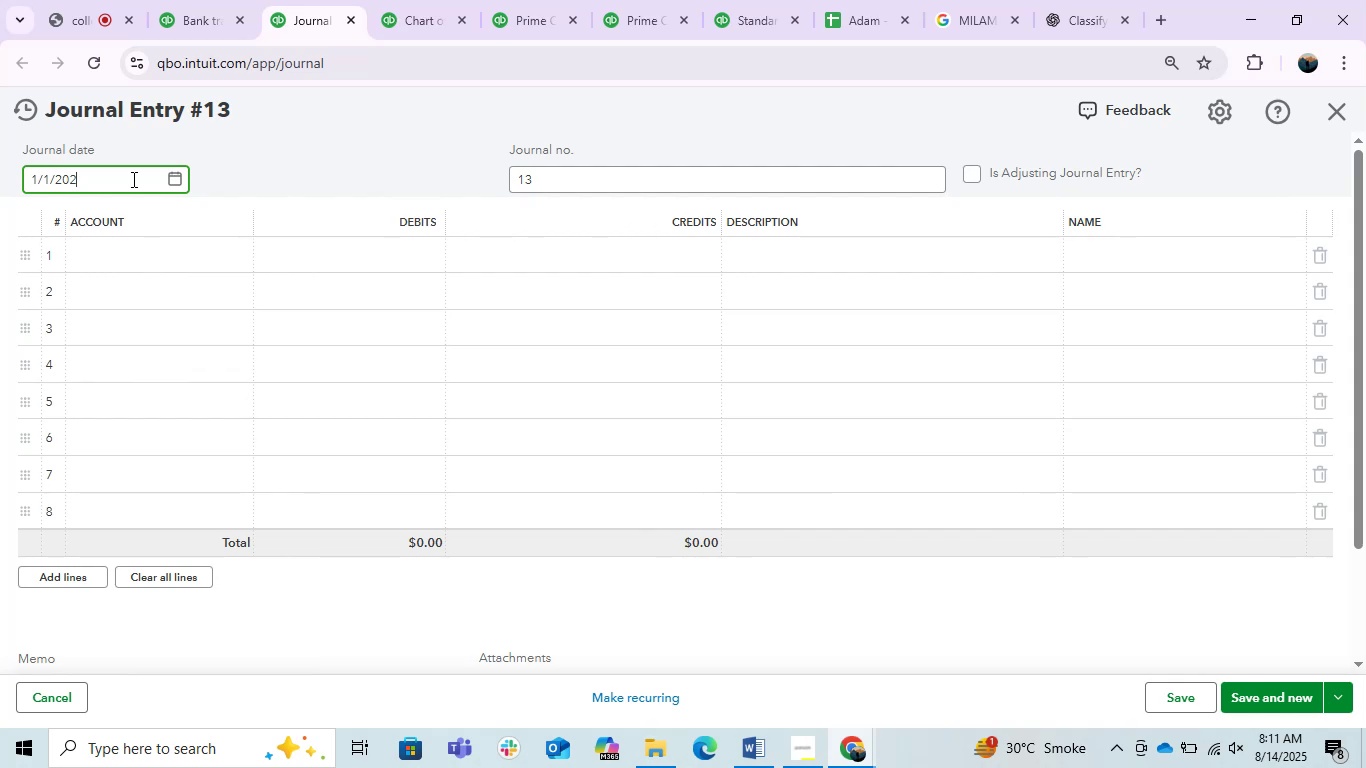 
key(Numpad4)
 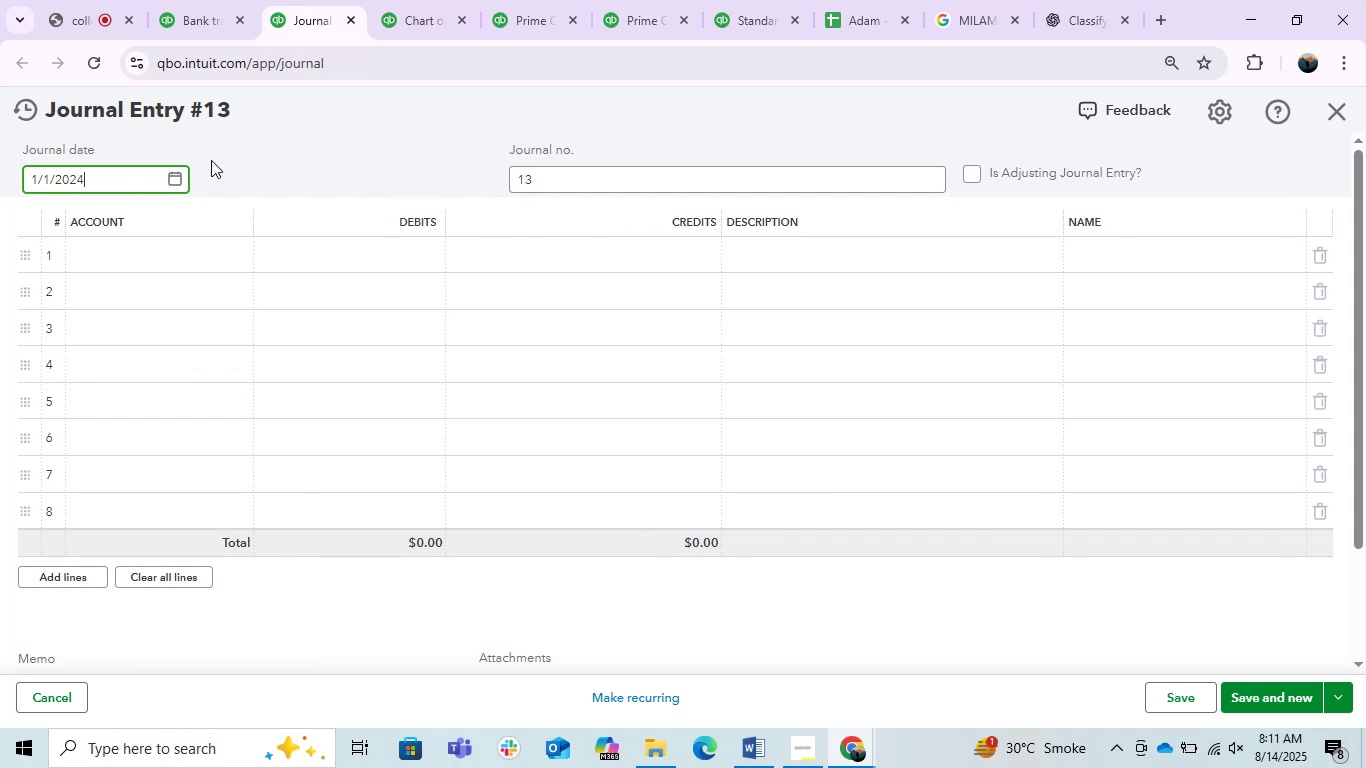 
left_click([218, 160])
 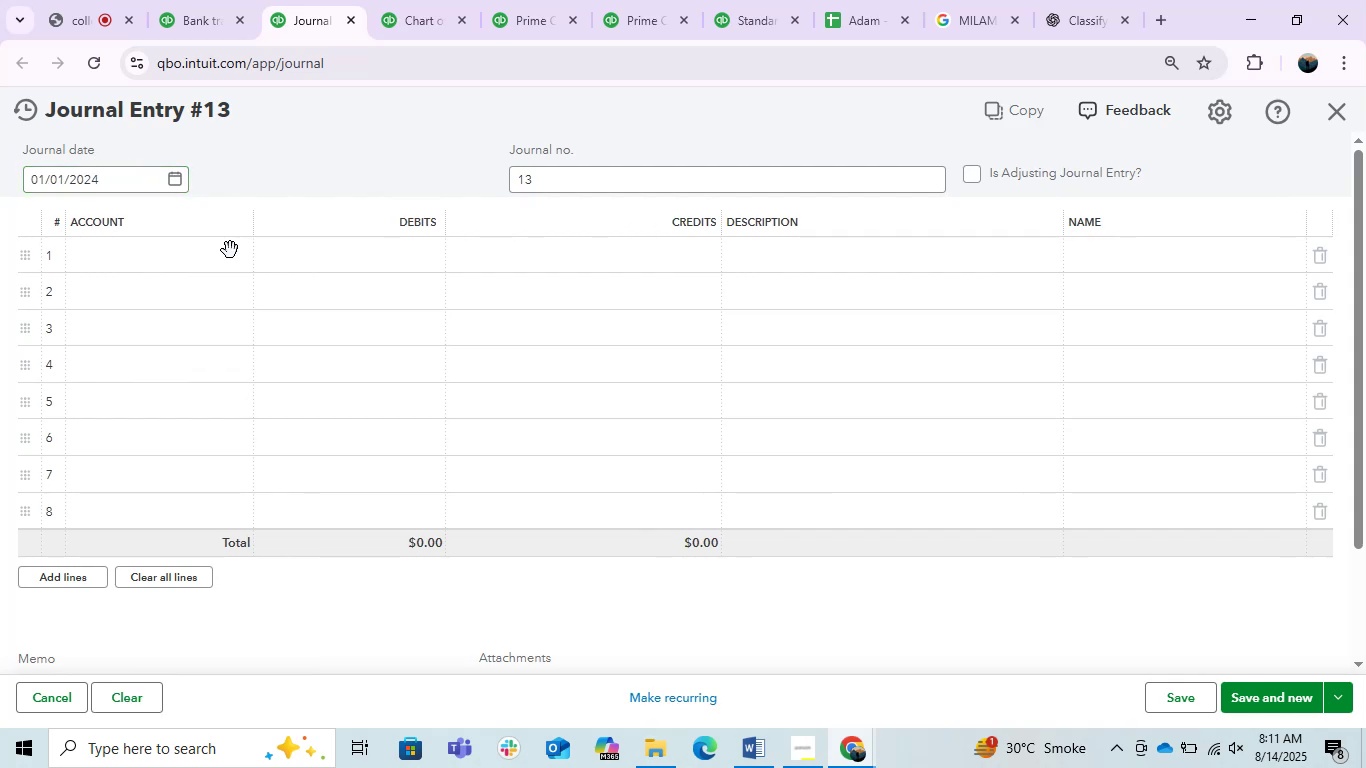 
left_click([228, 255])
 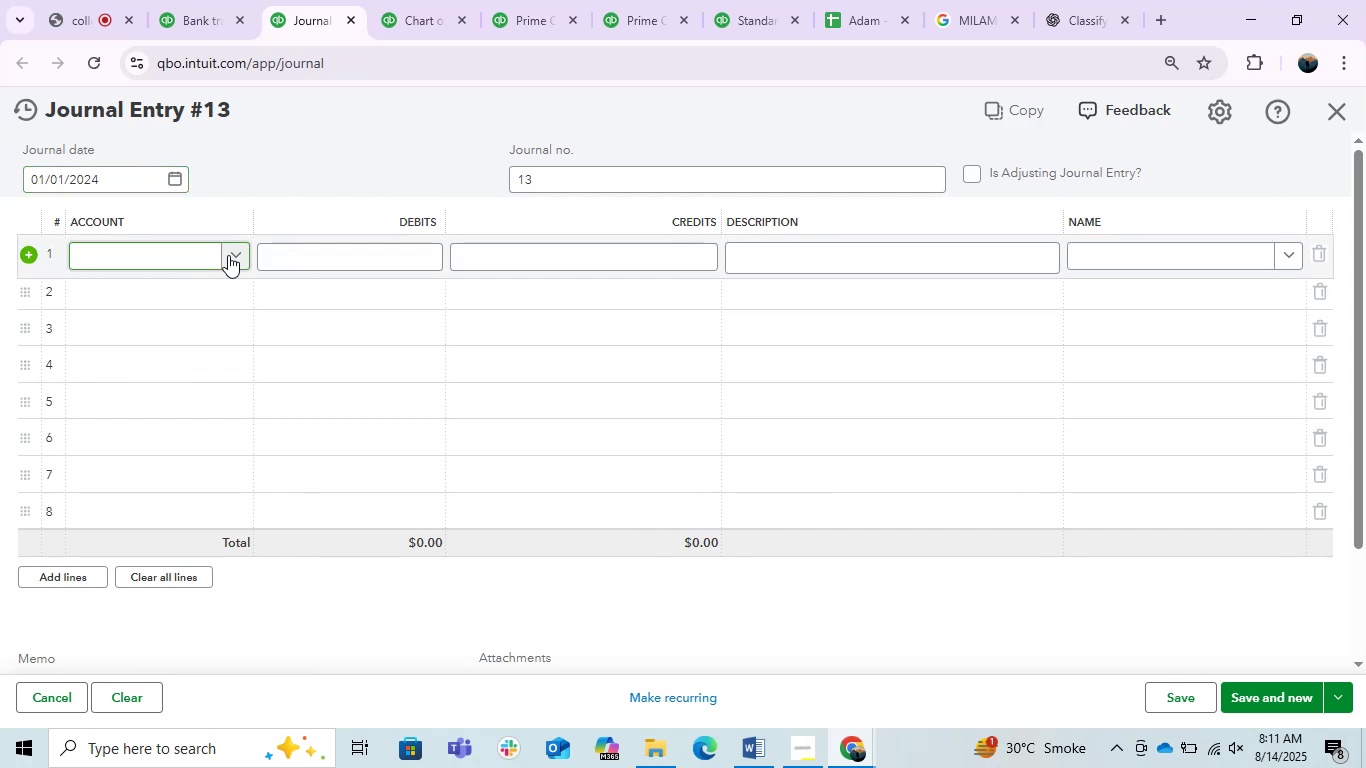 
left_click([228, 255])
 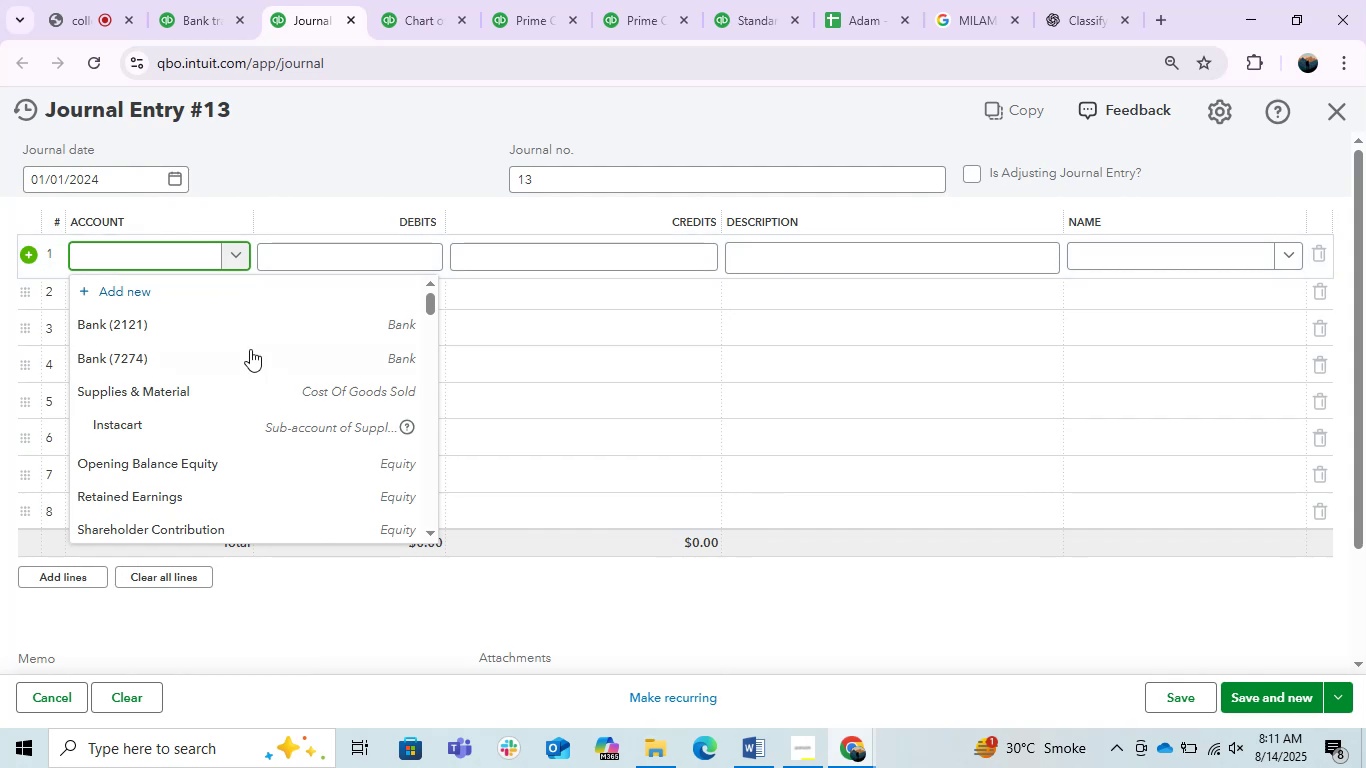 
left_click([242, 352])
 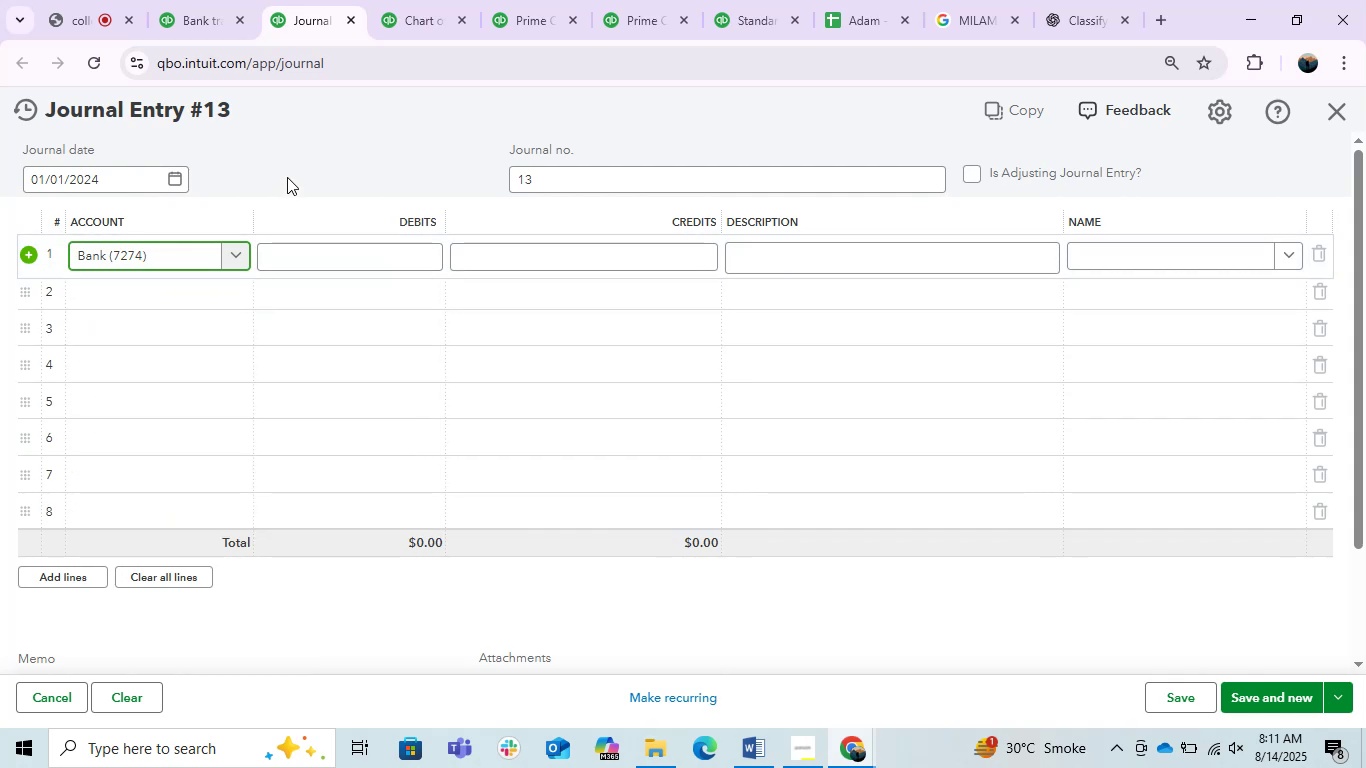 
left_click([286, 162])
 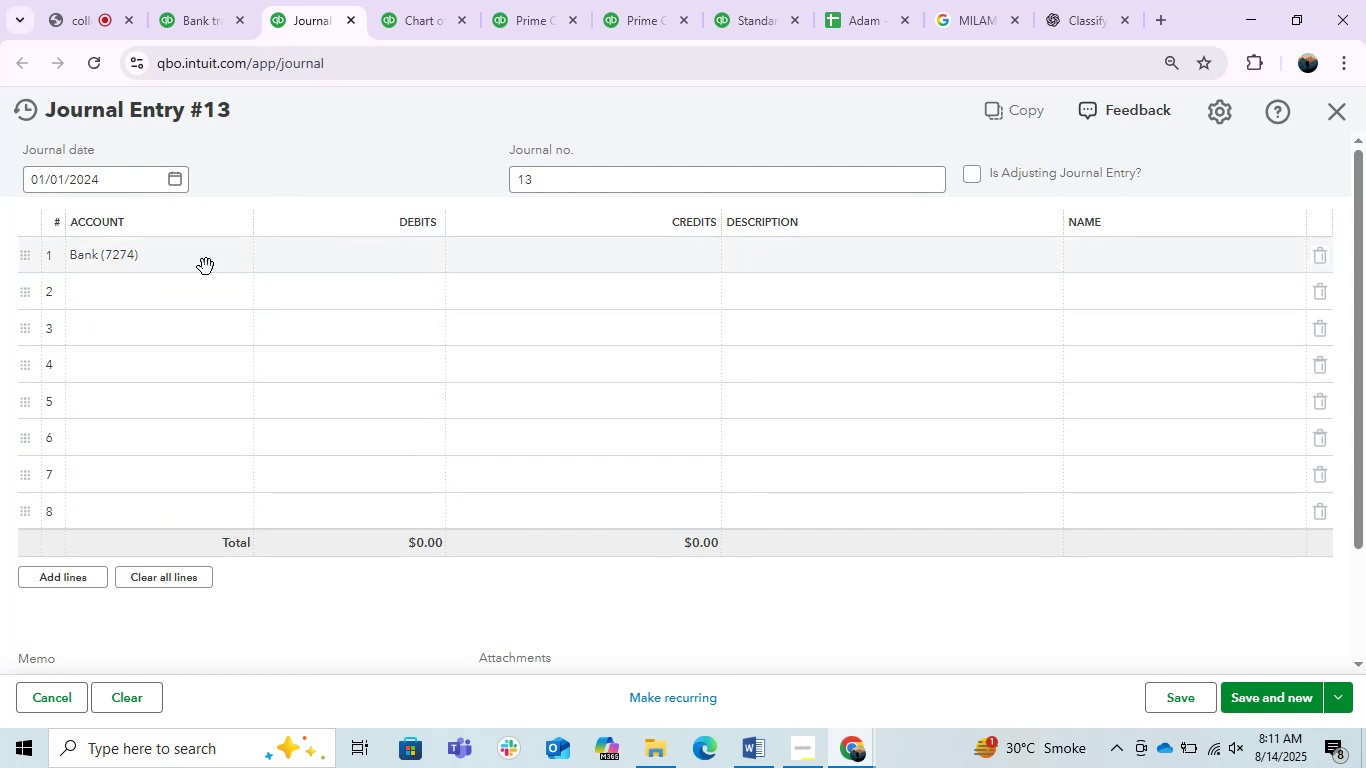 
left_click([334, 267])
 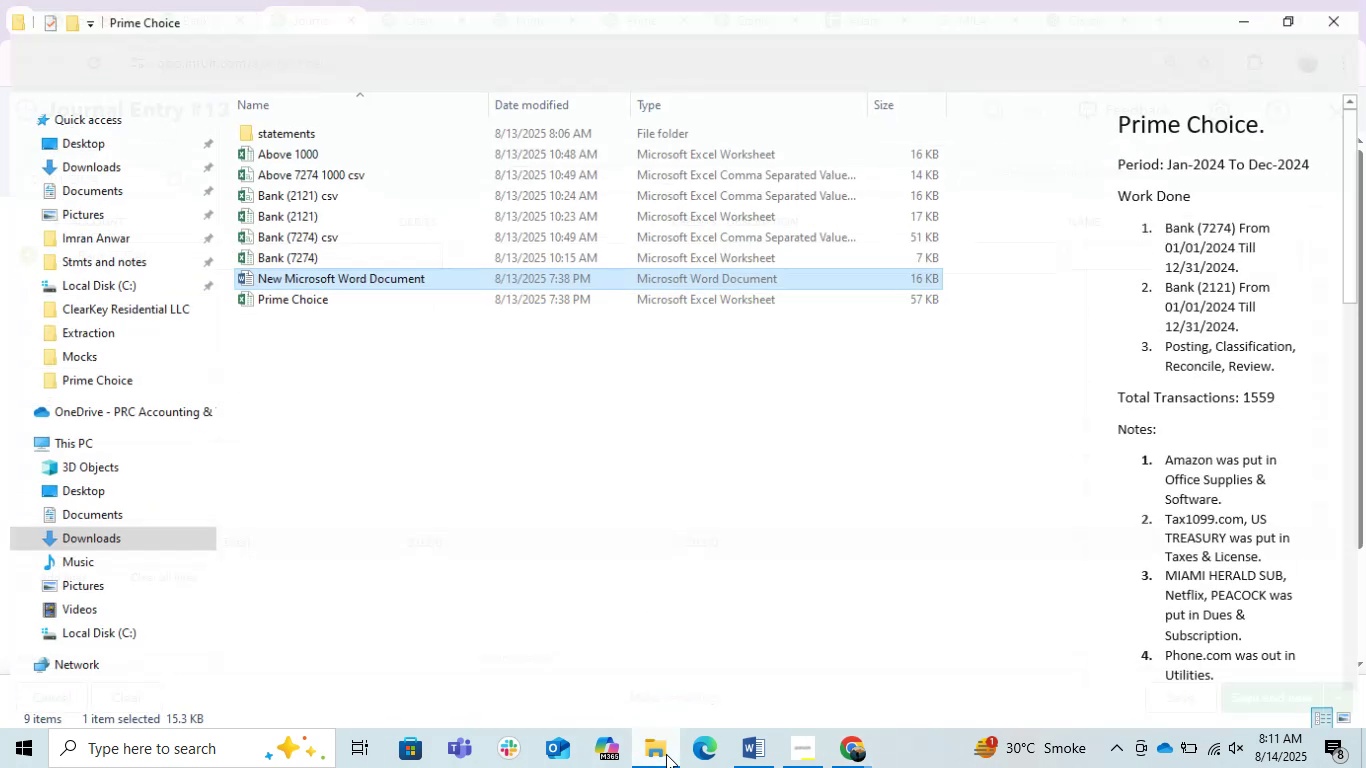 
left_click([366, 368])
 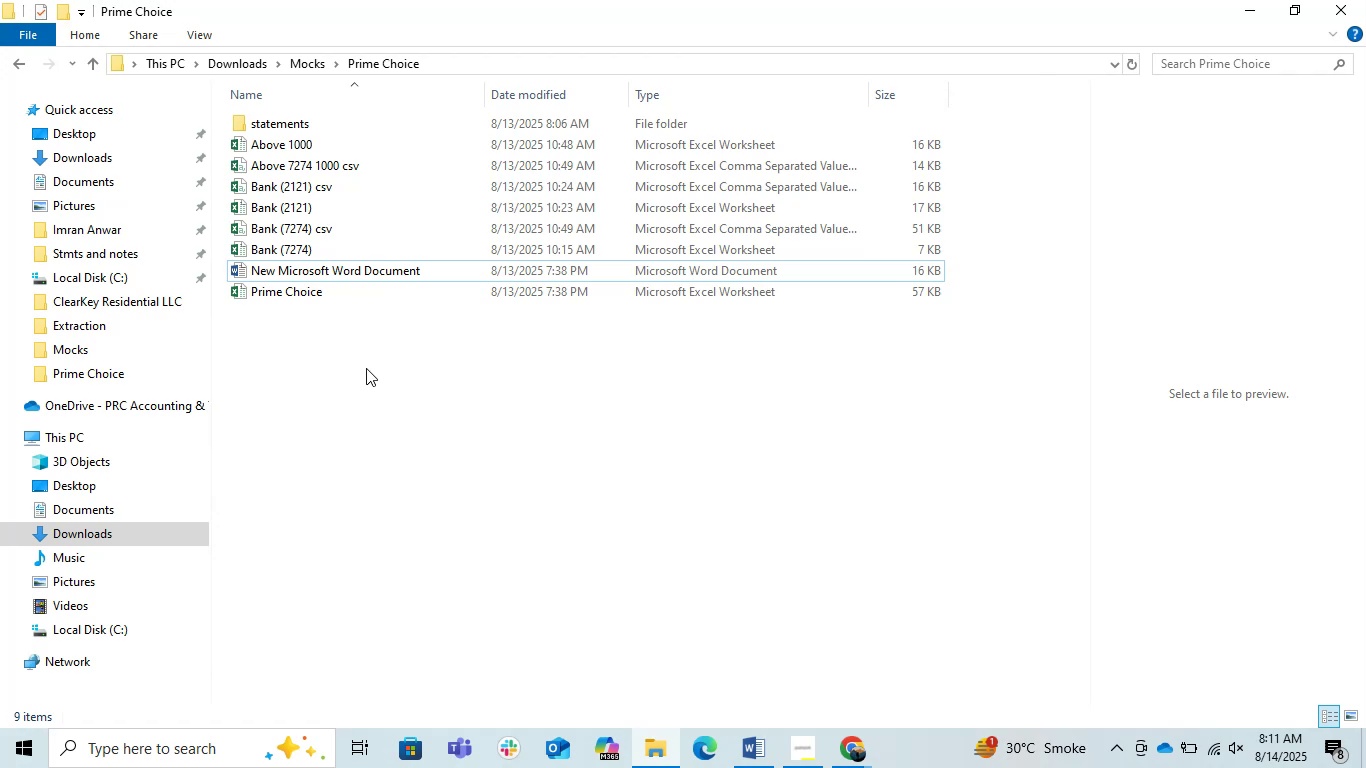 
wait(14.3)
 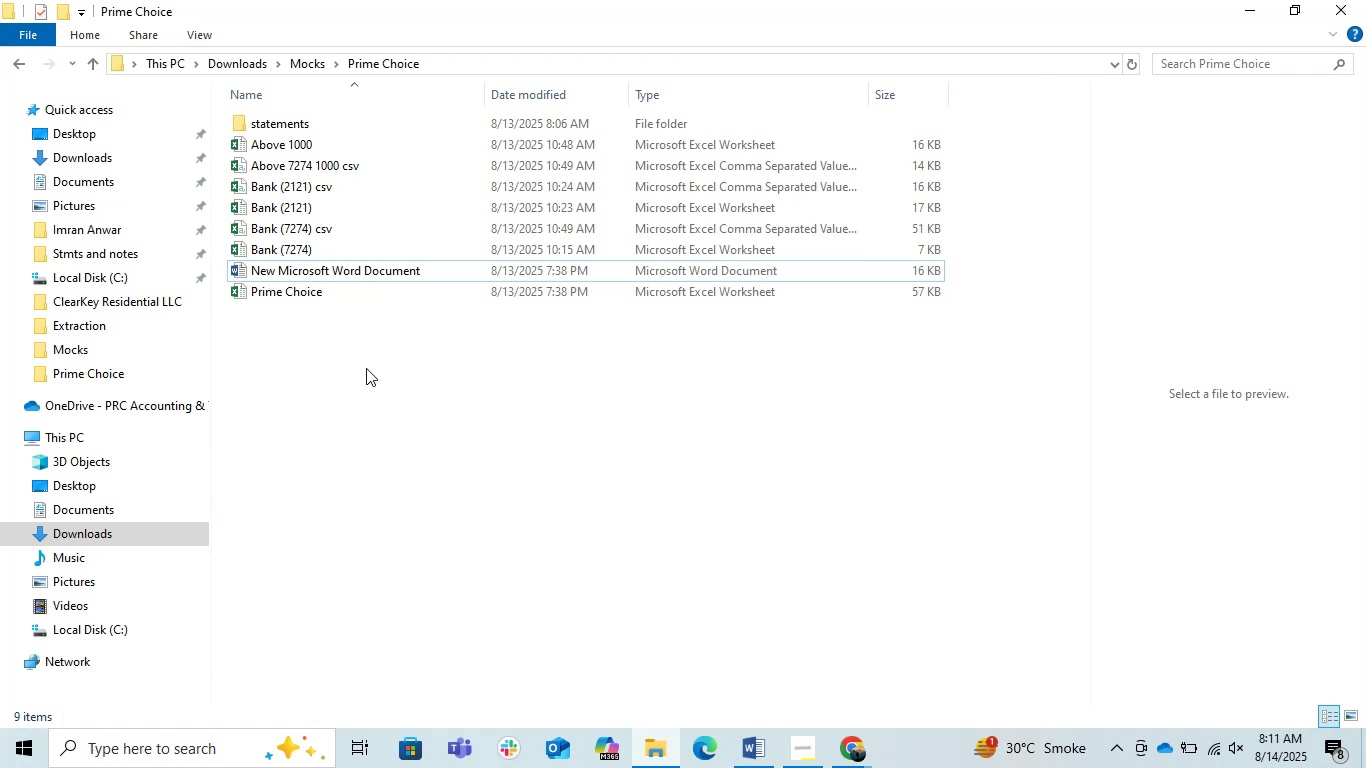 
left_click([463, 411])
 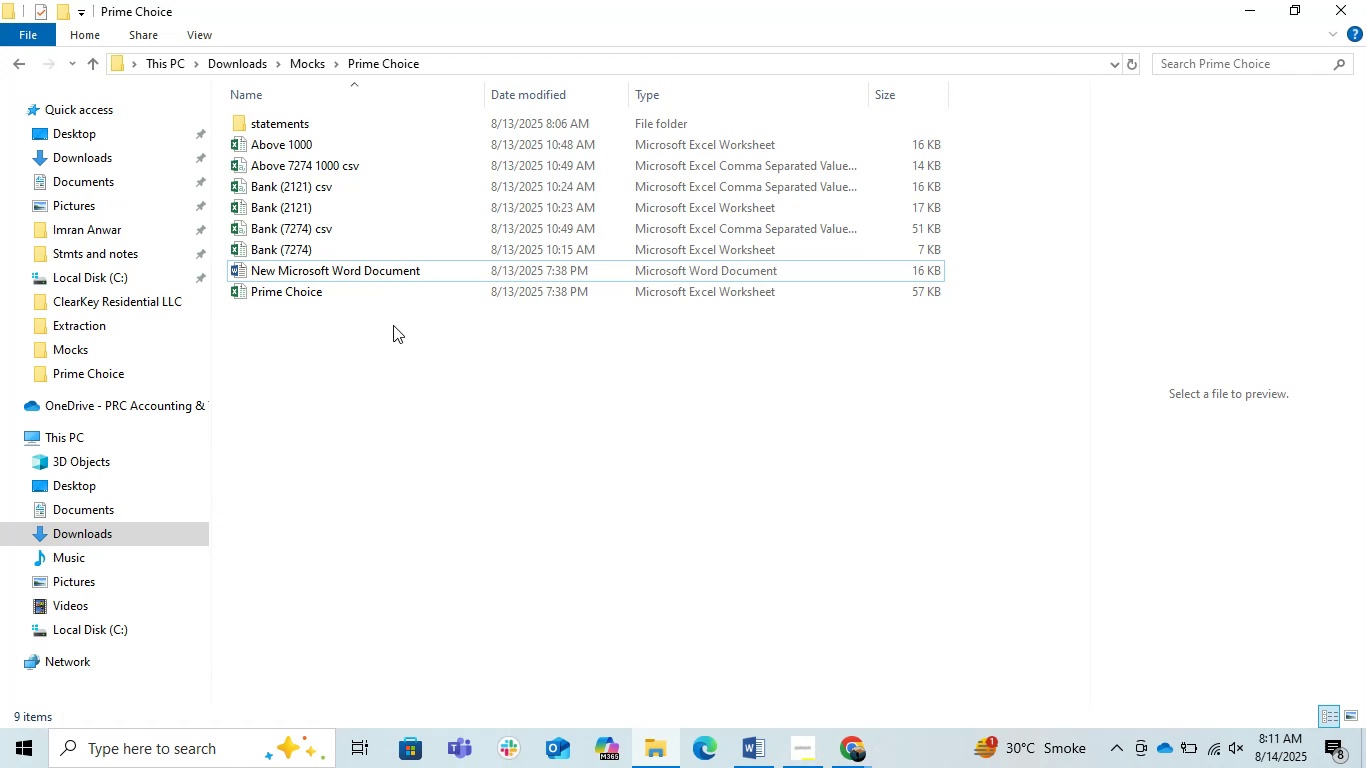 
wait(5.34)
 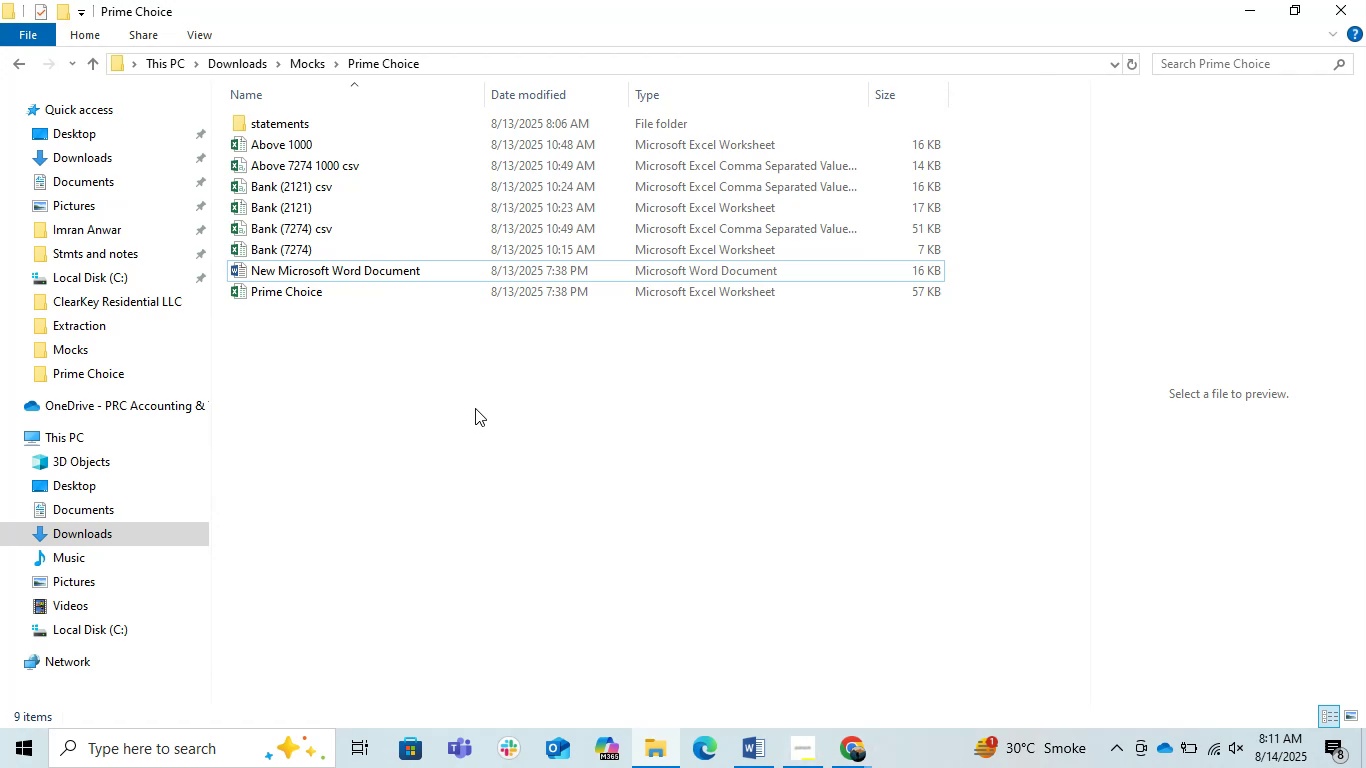 
double_click([368, 299])
 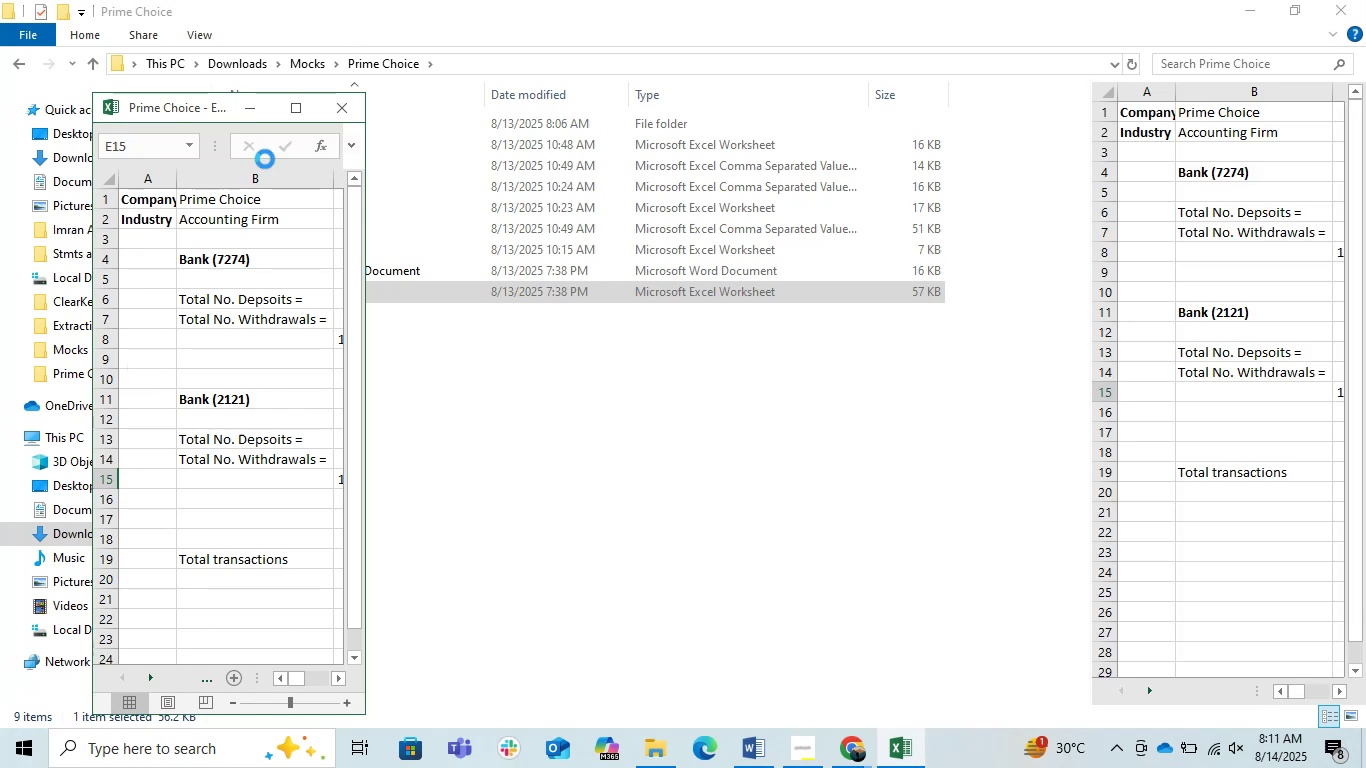 
wait(7.94)
 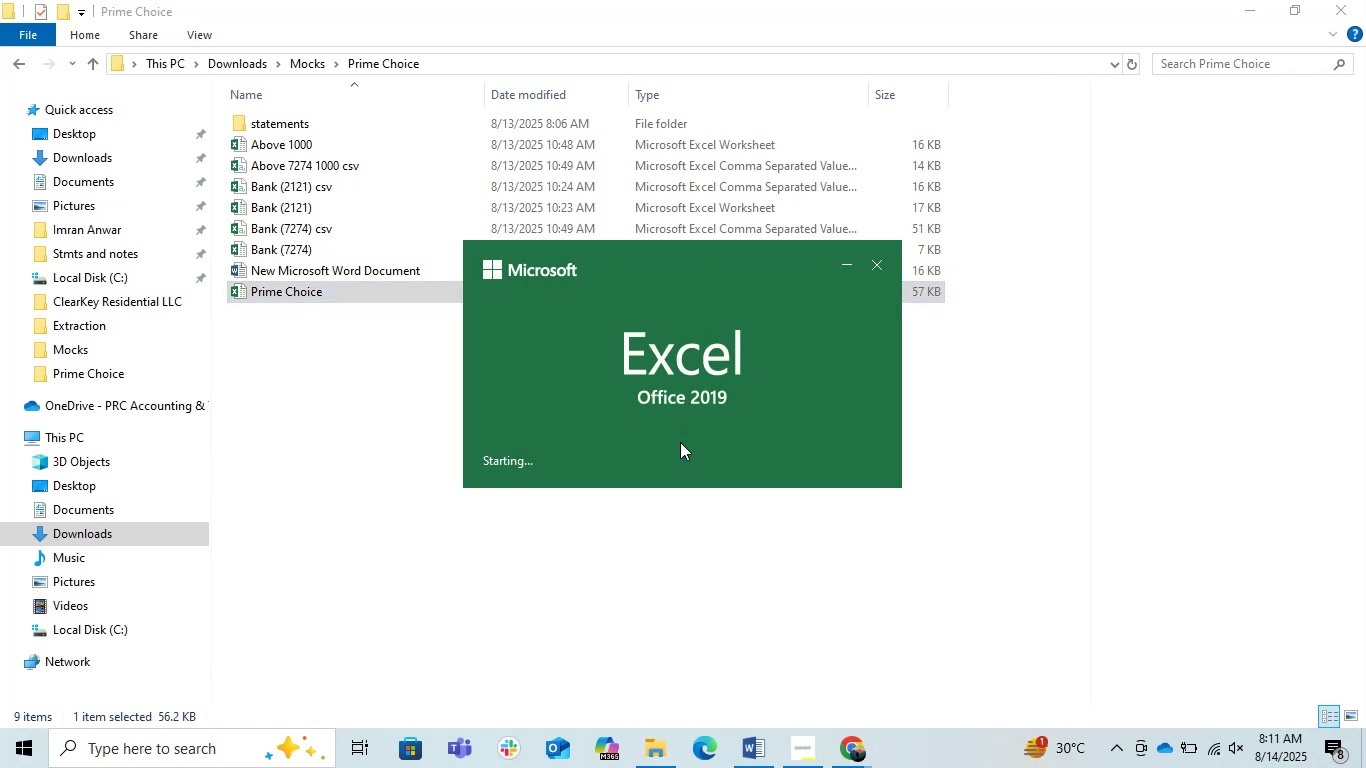 
left_click([291, 112])
 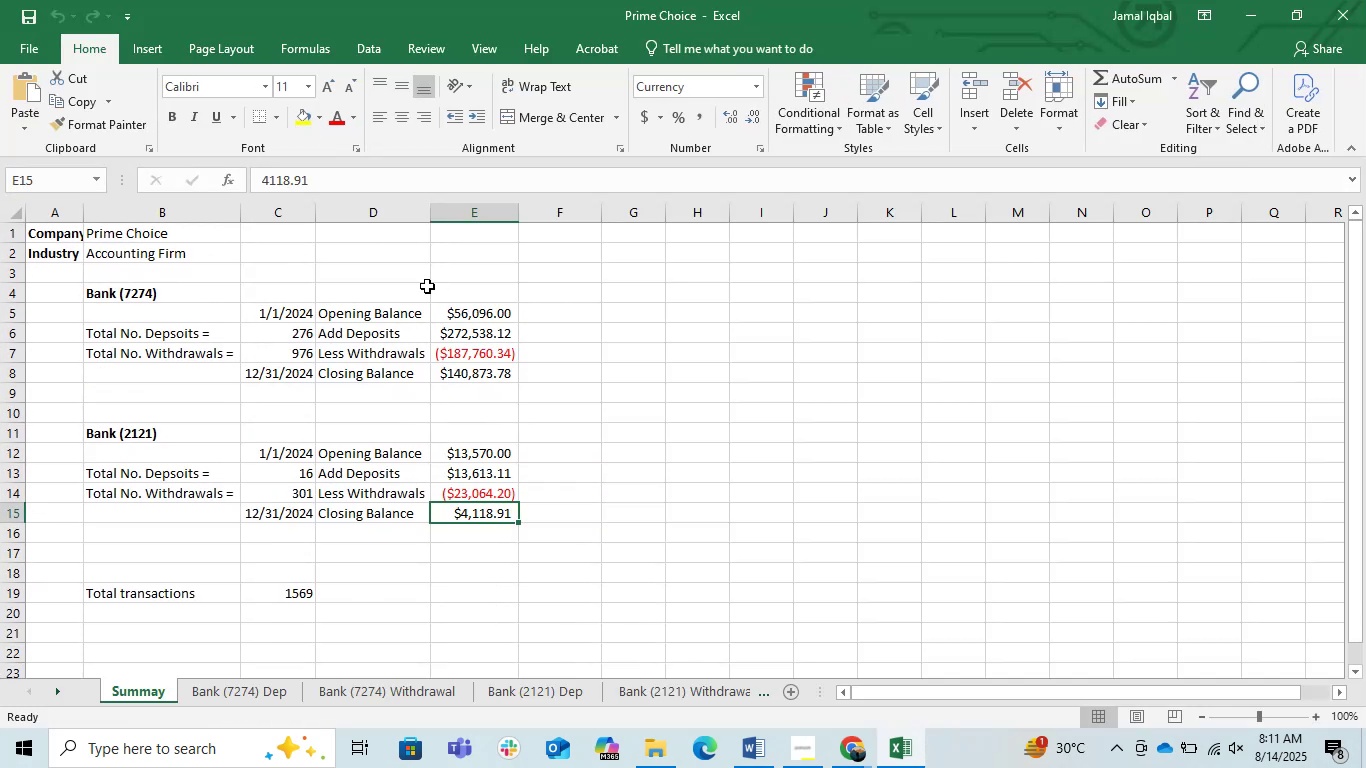 
left_click([637, 408])
 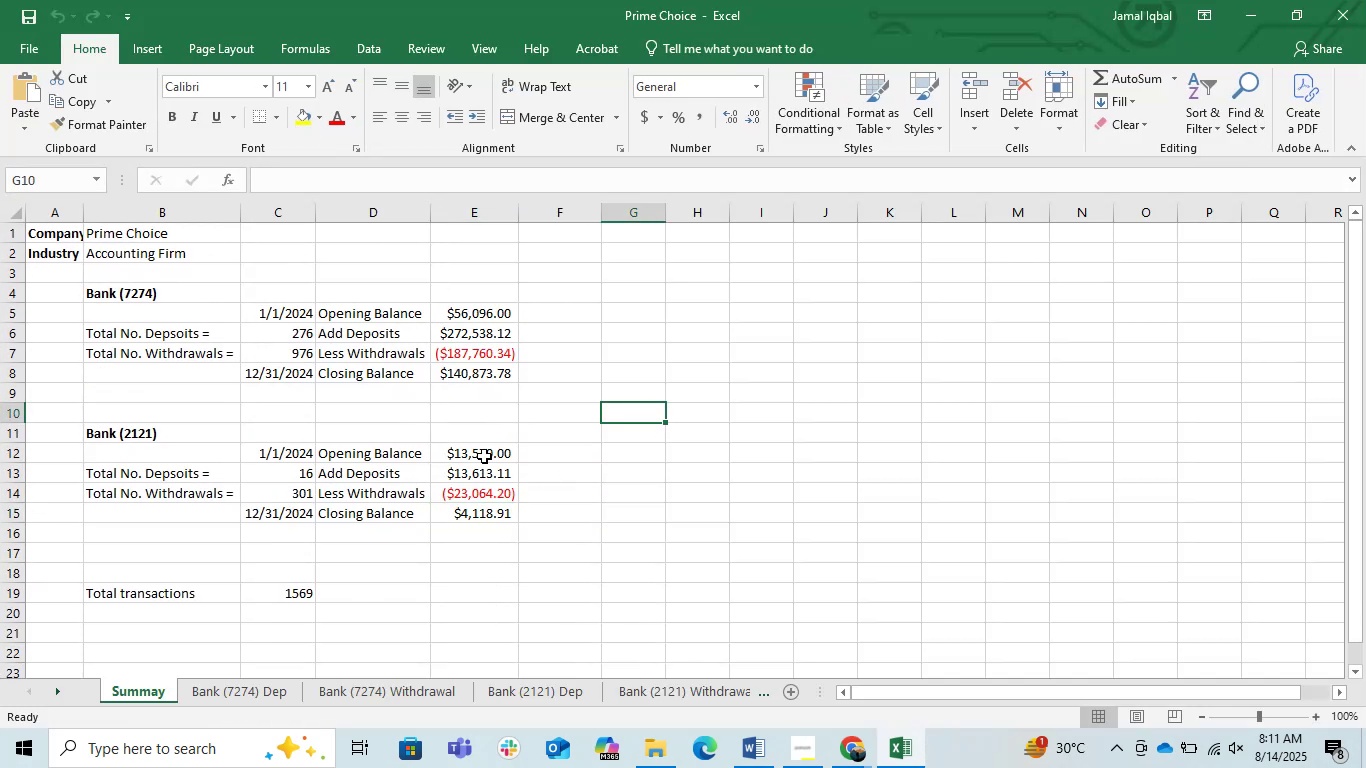 
left_click([481, 458])
 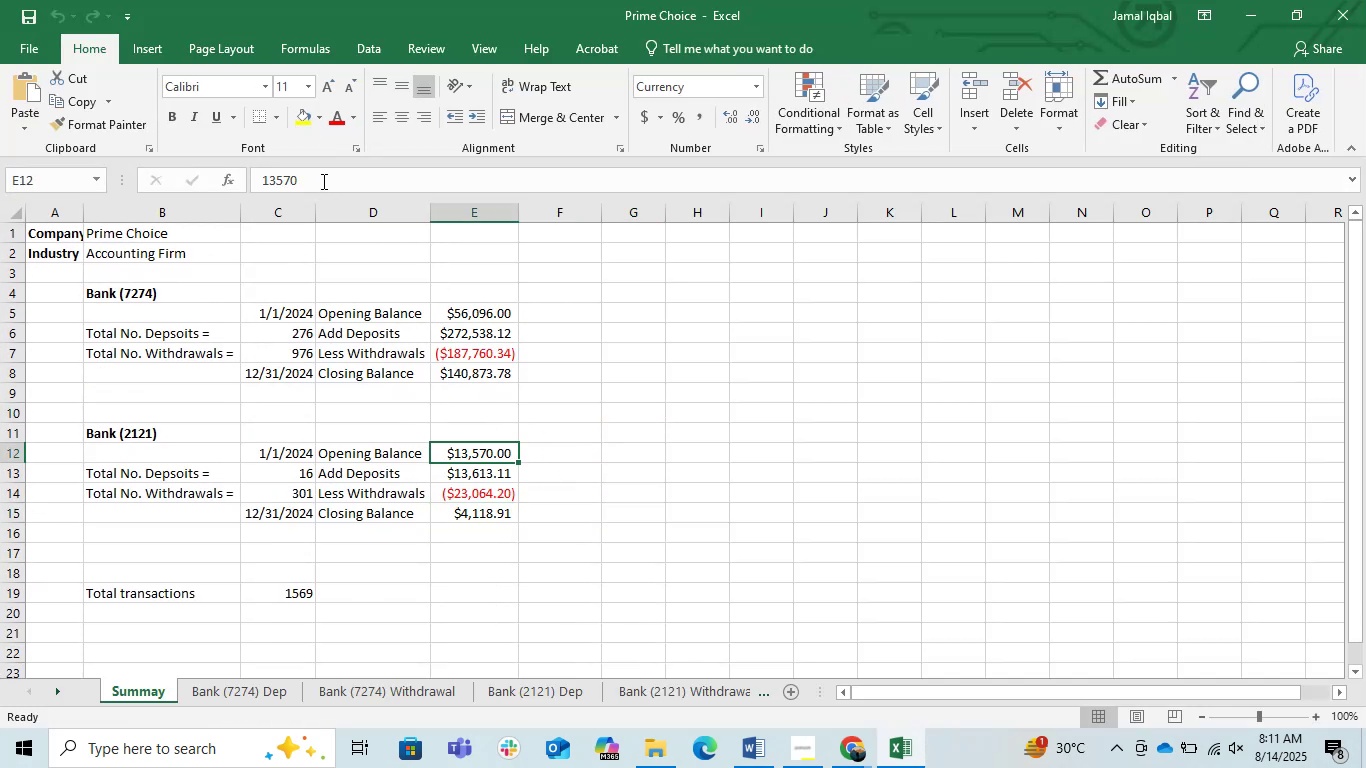 
left_click_drag(start_coordinate=[322, 181], to_coordinate=[180, 164])
 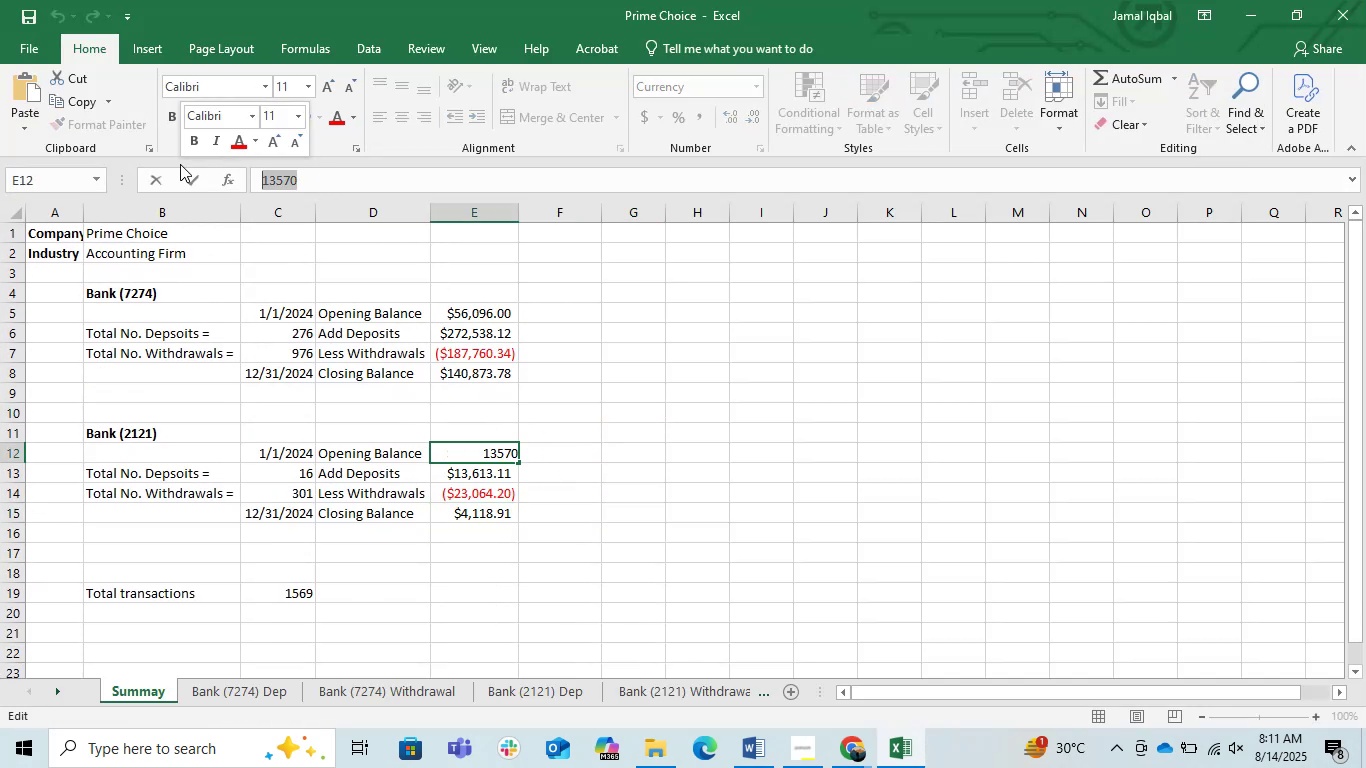 
key(Control+C)
 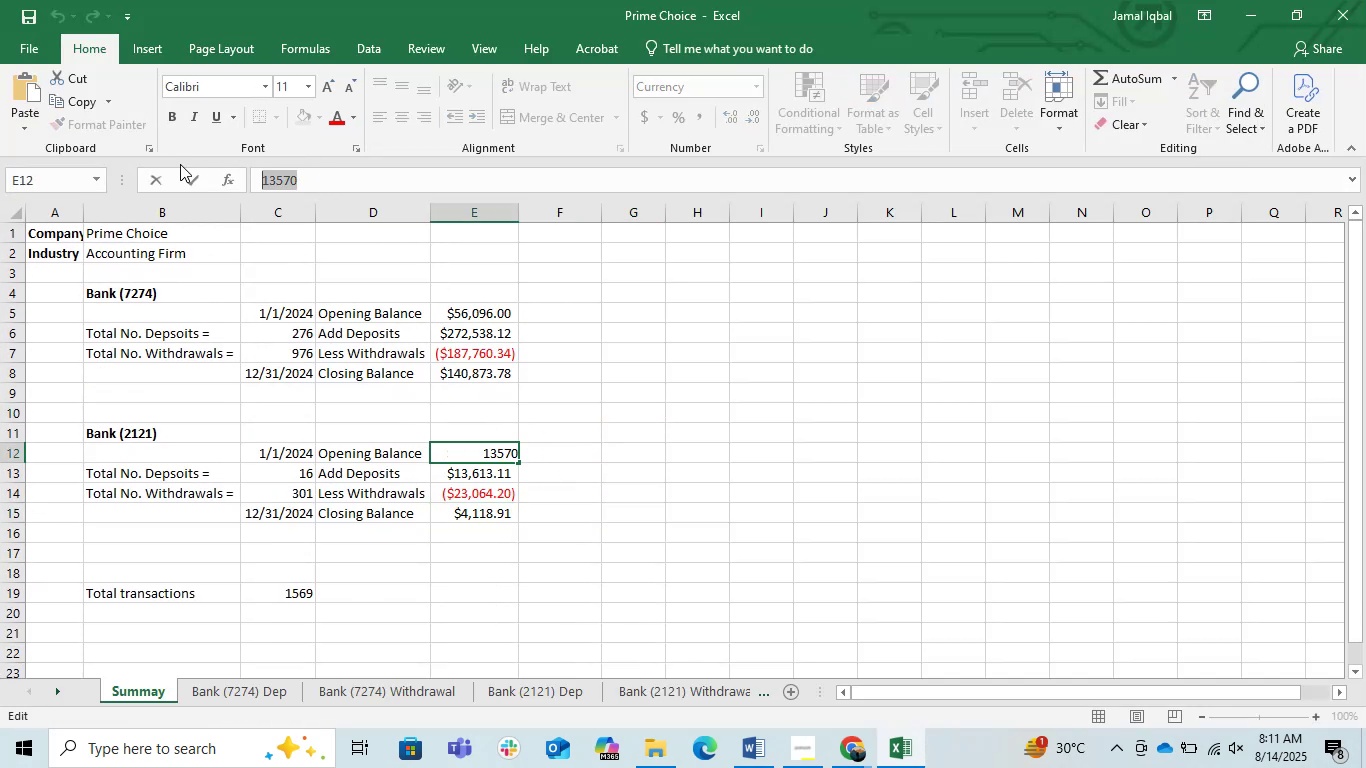 
key(Control+C)
 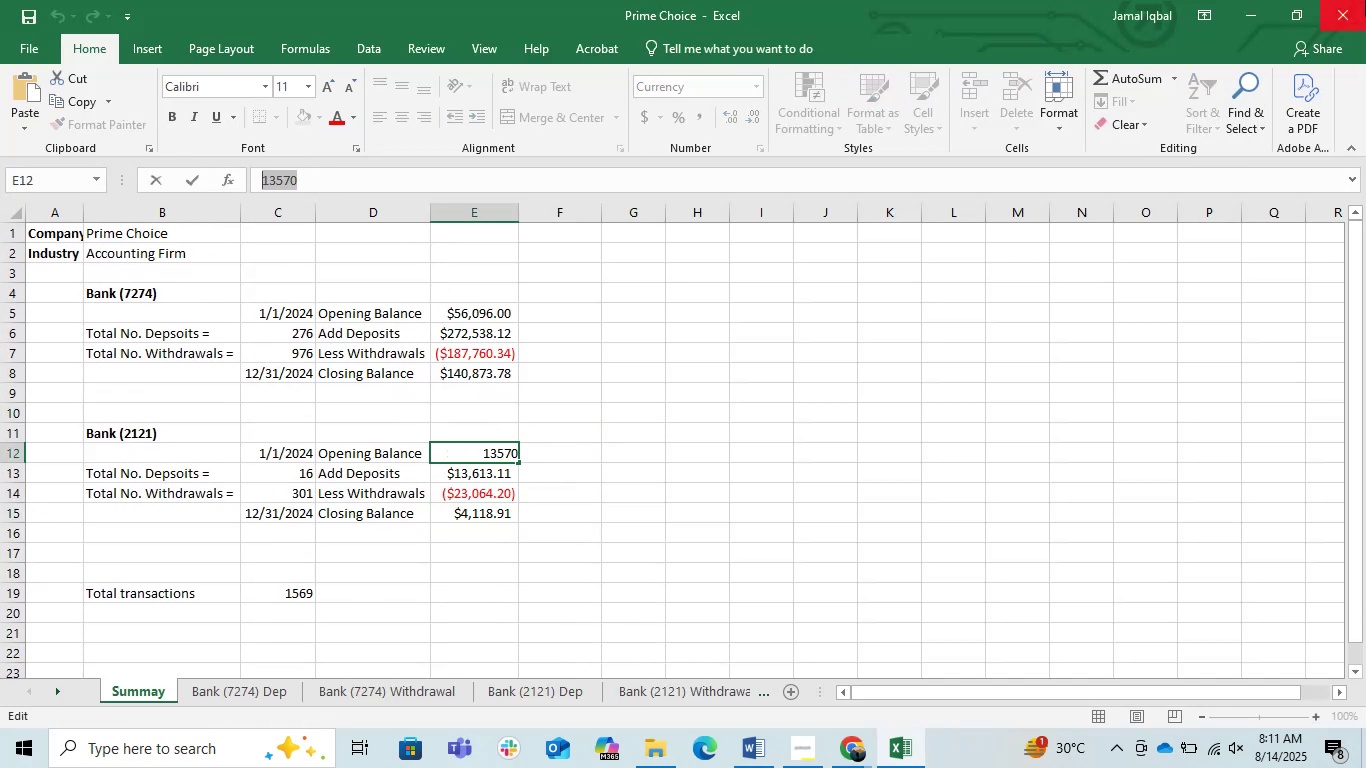 
key(Control+C)
 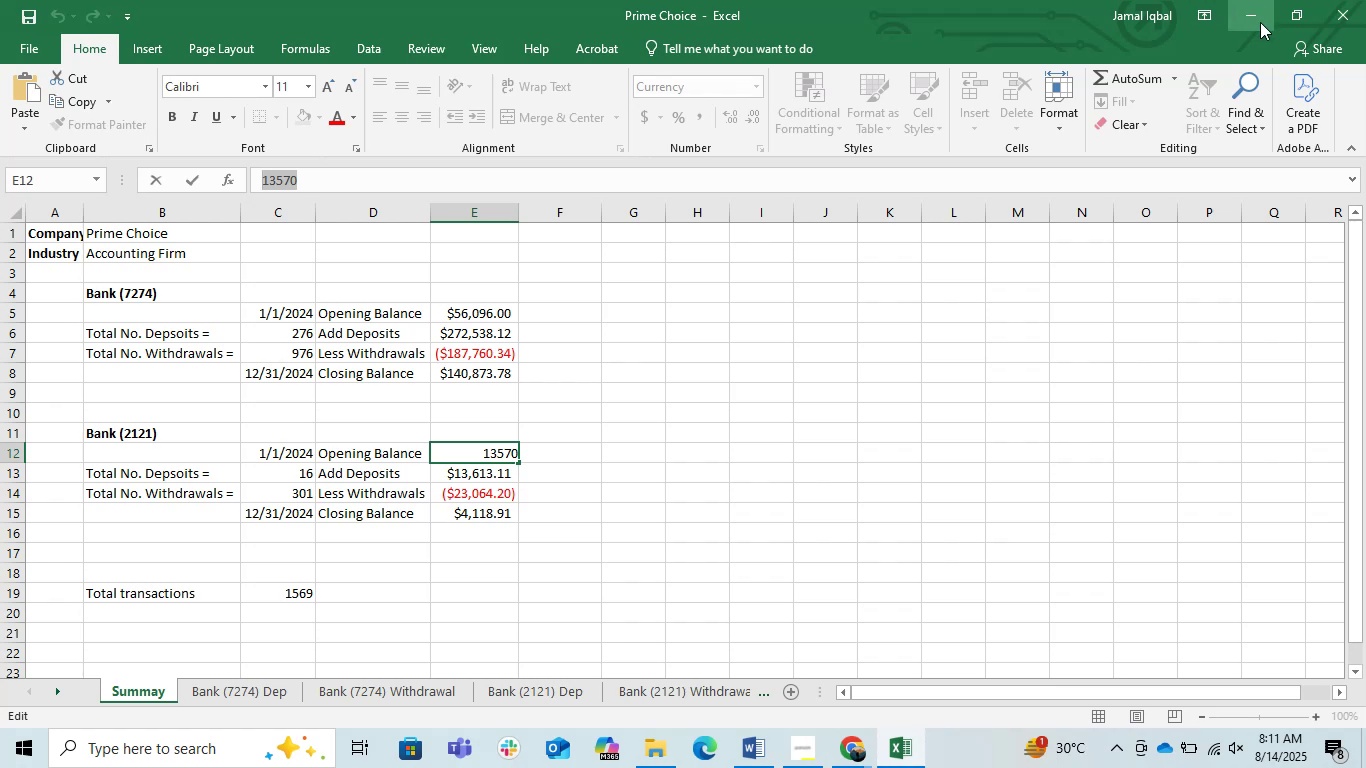 
left_click([1260, 22])
 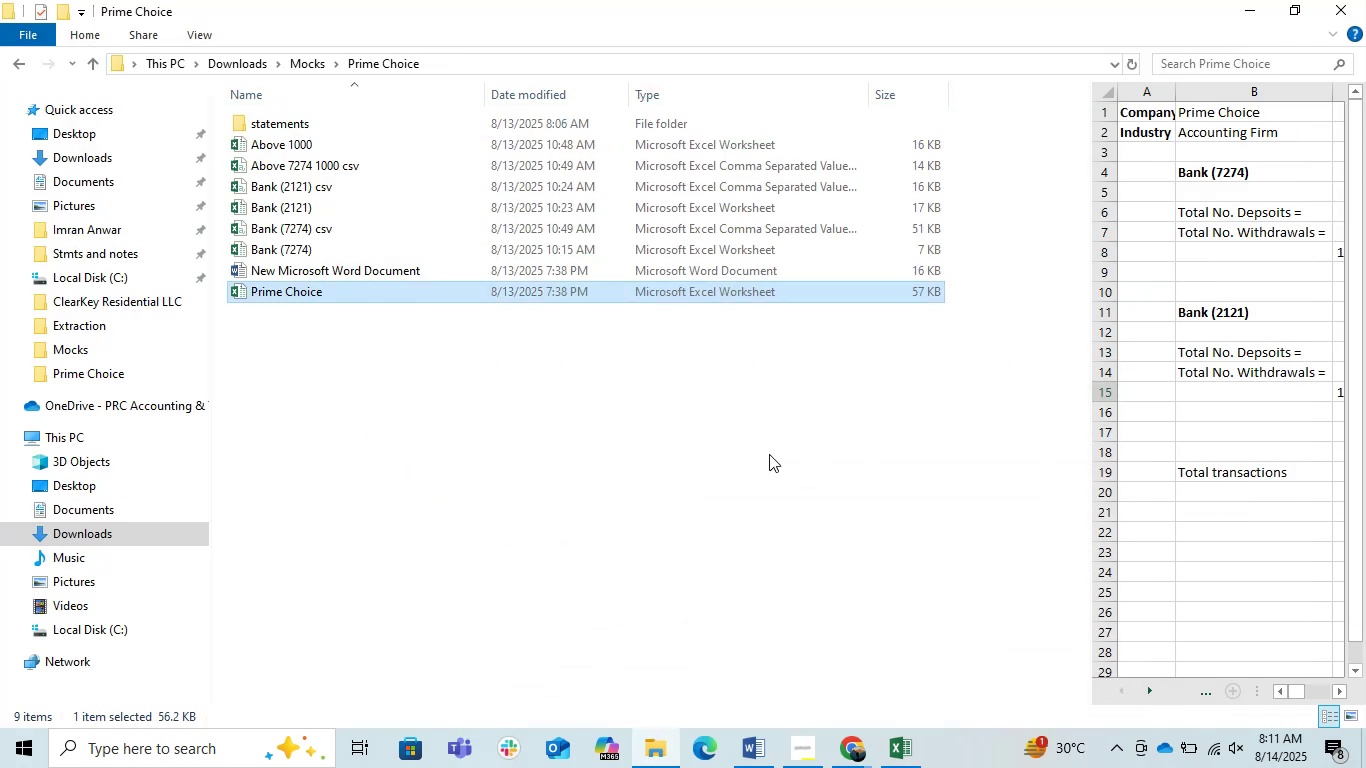 
left_click([707, 468])
 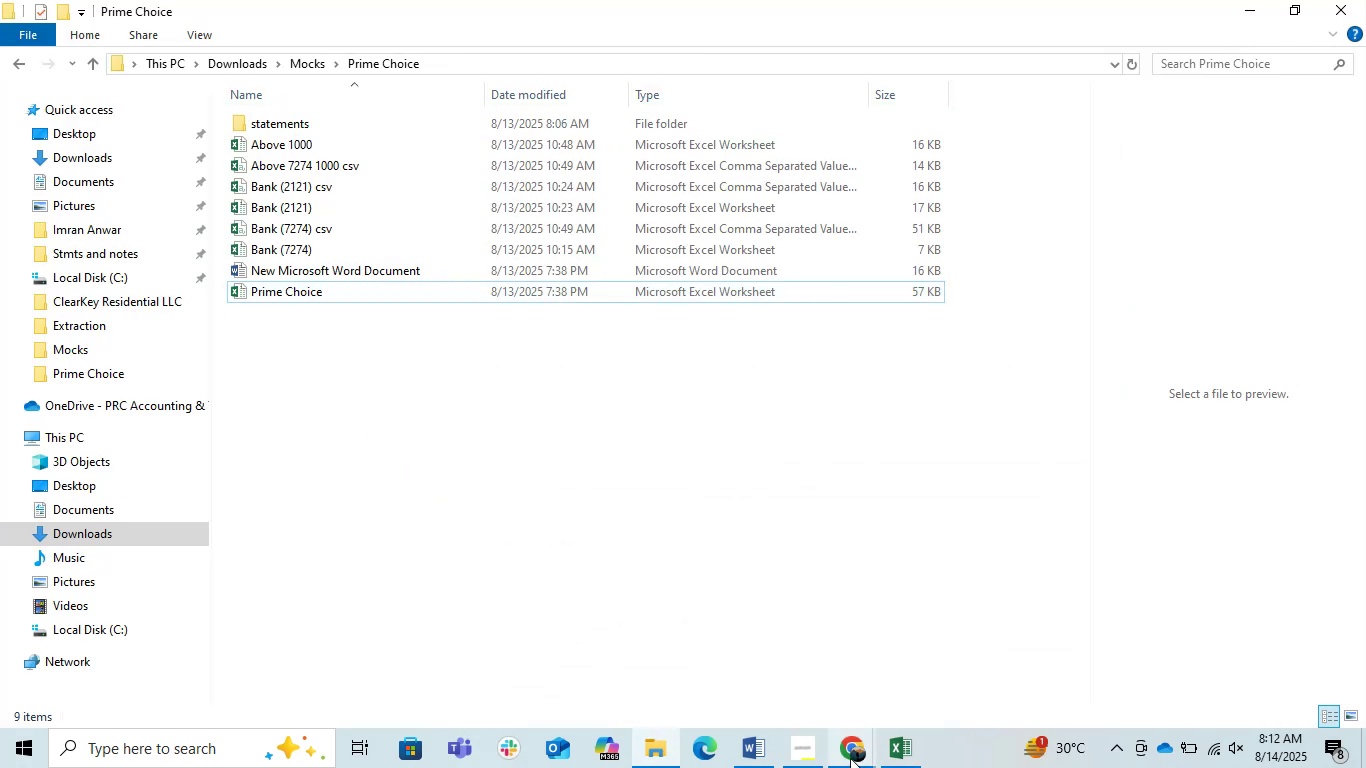 
left_click([850, 758])
 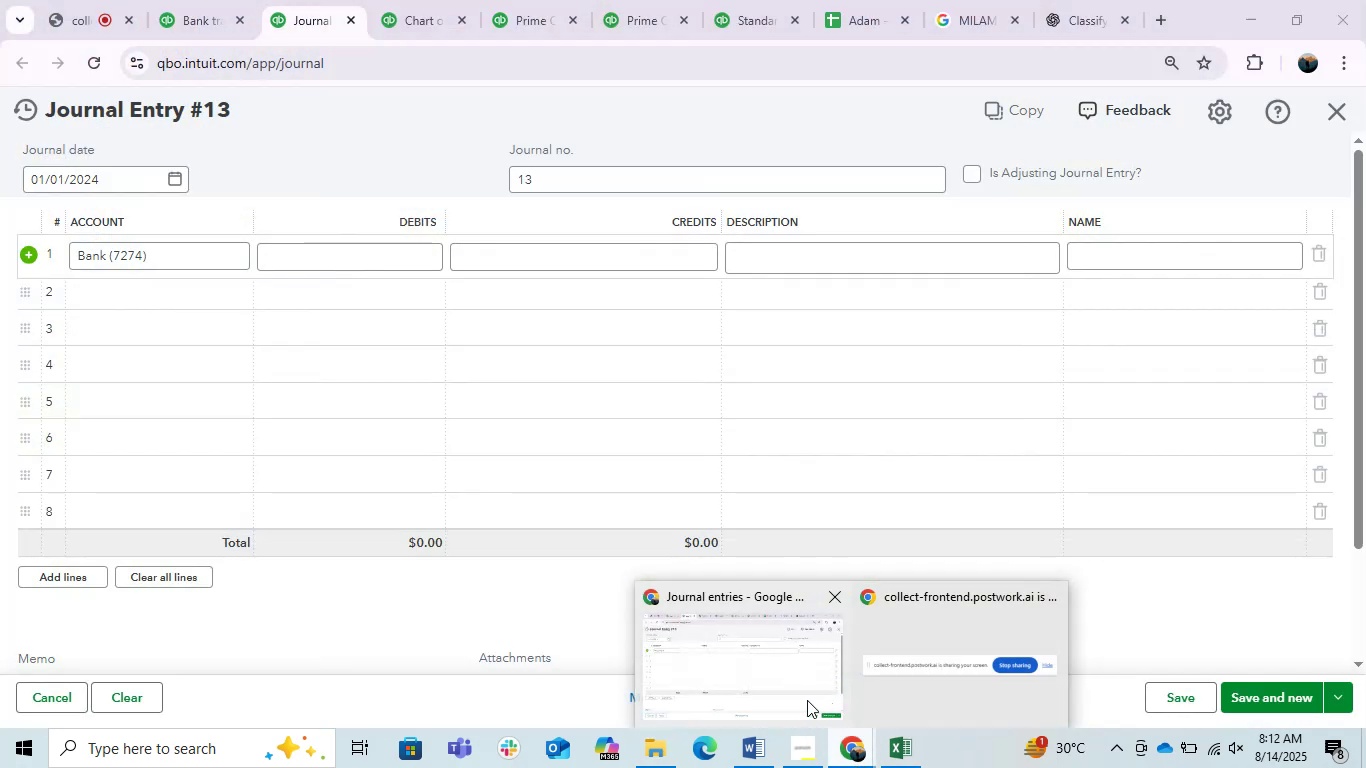 
left_click([798, 700])
 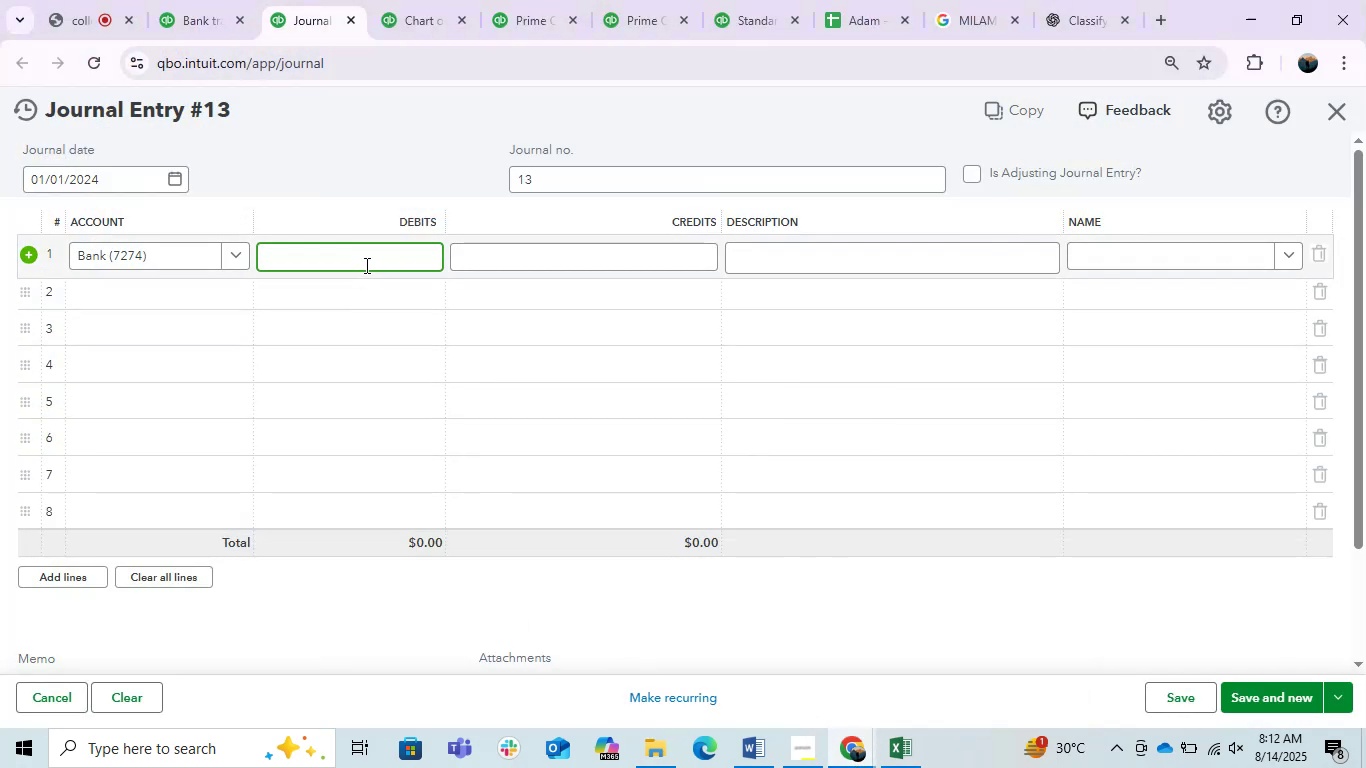 
key(Control+V)
 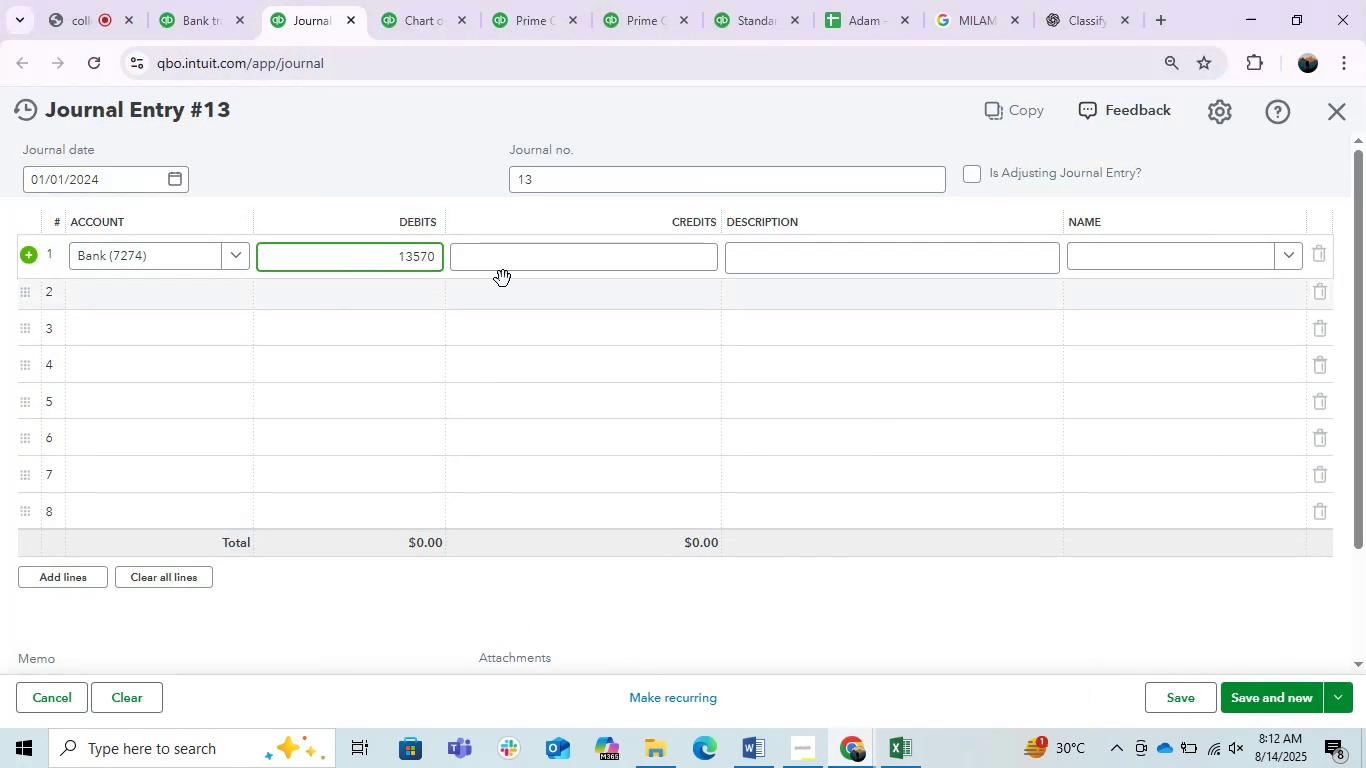 
left_click([503, 279])
 